 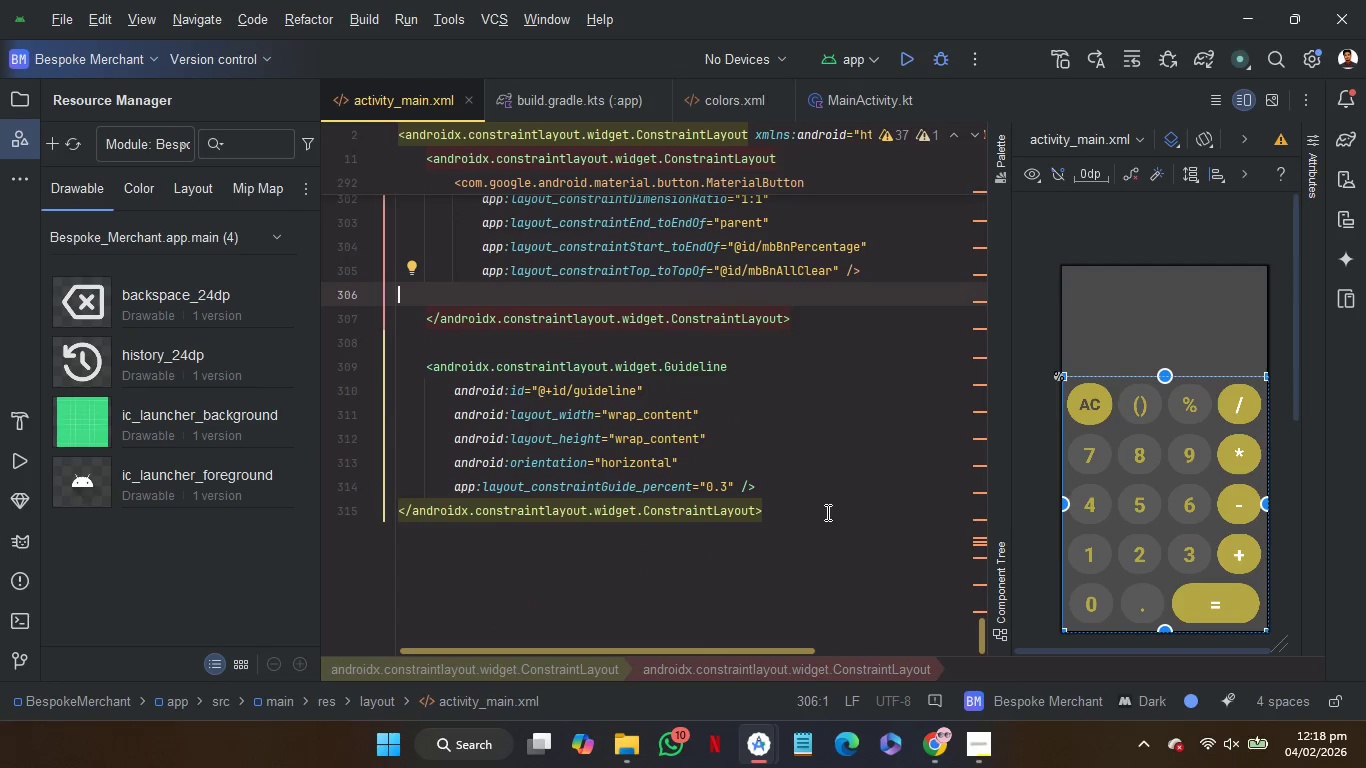 
left_click([822, 483])
 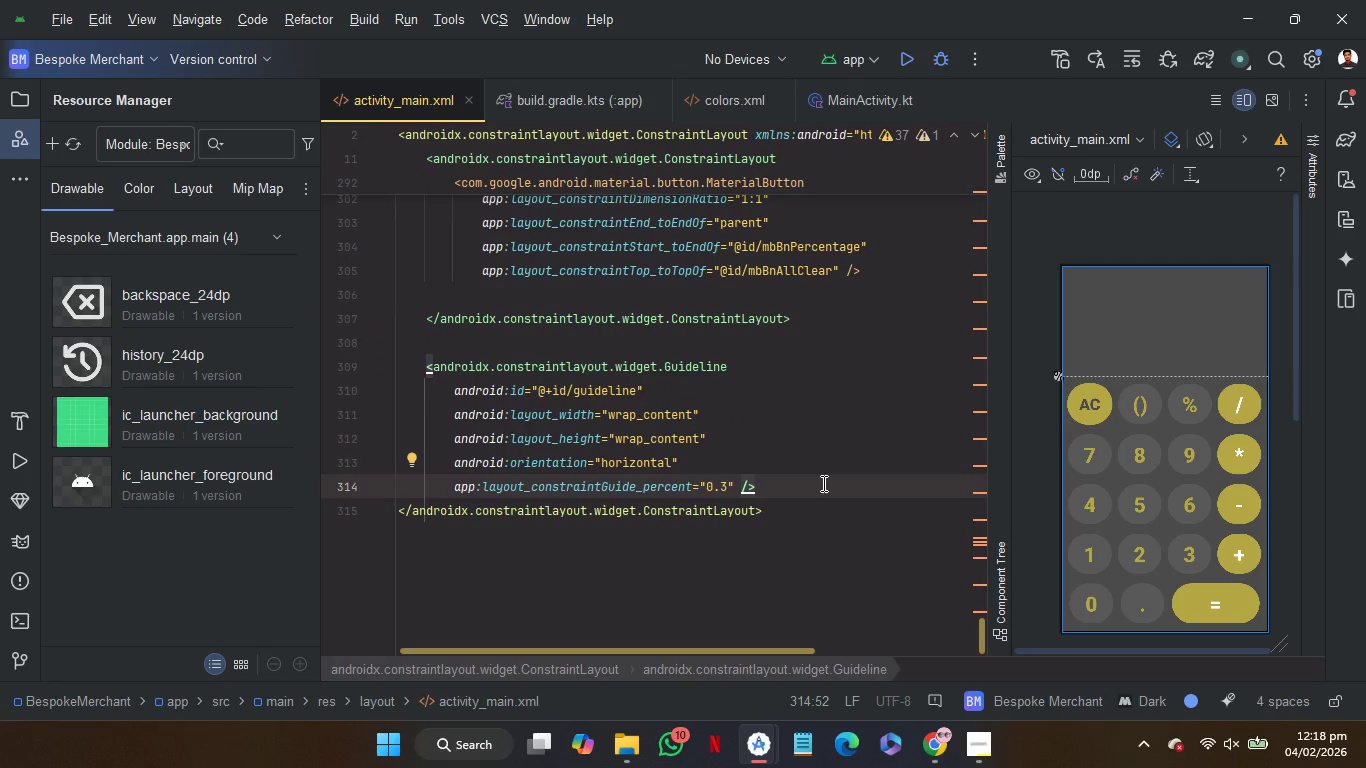 
wait(5.22)
 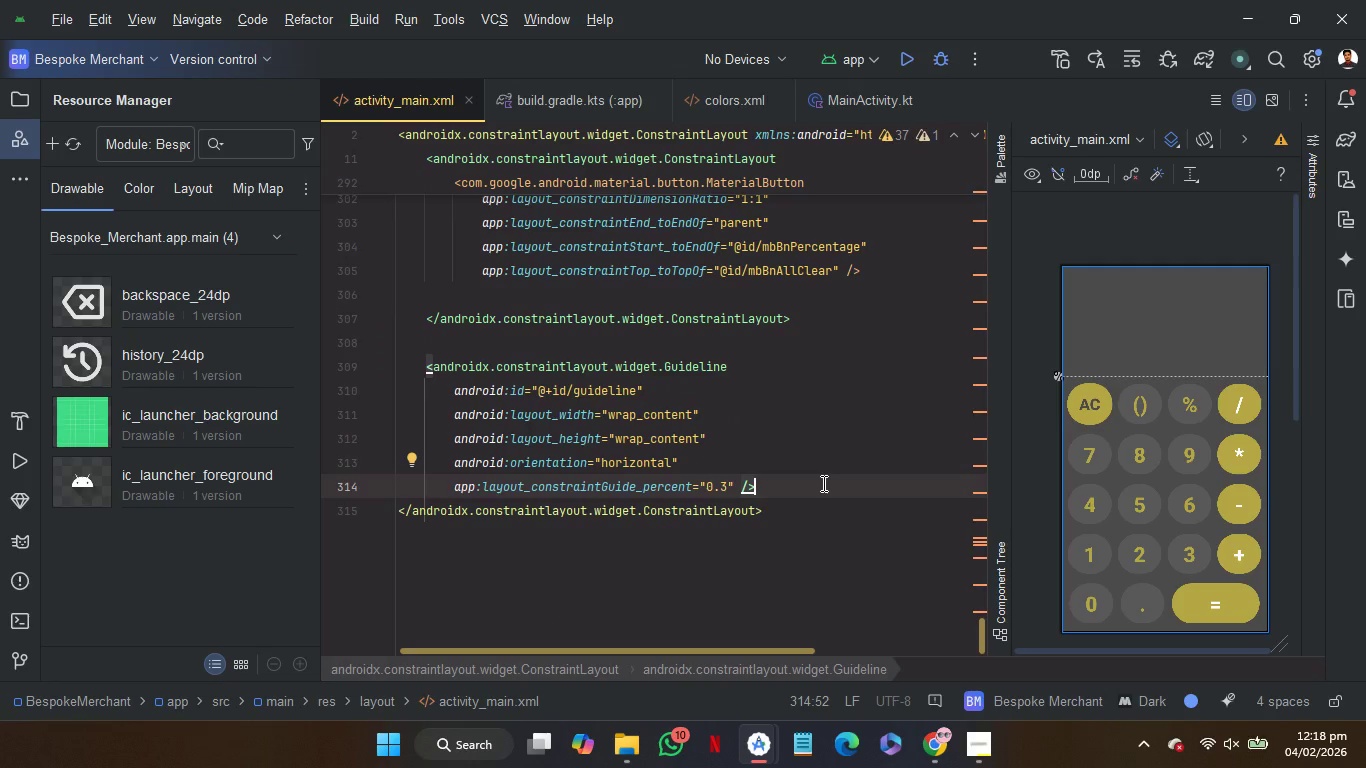 
key(Enter)
 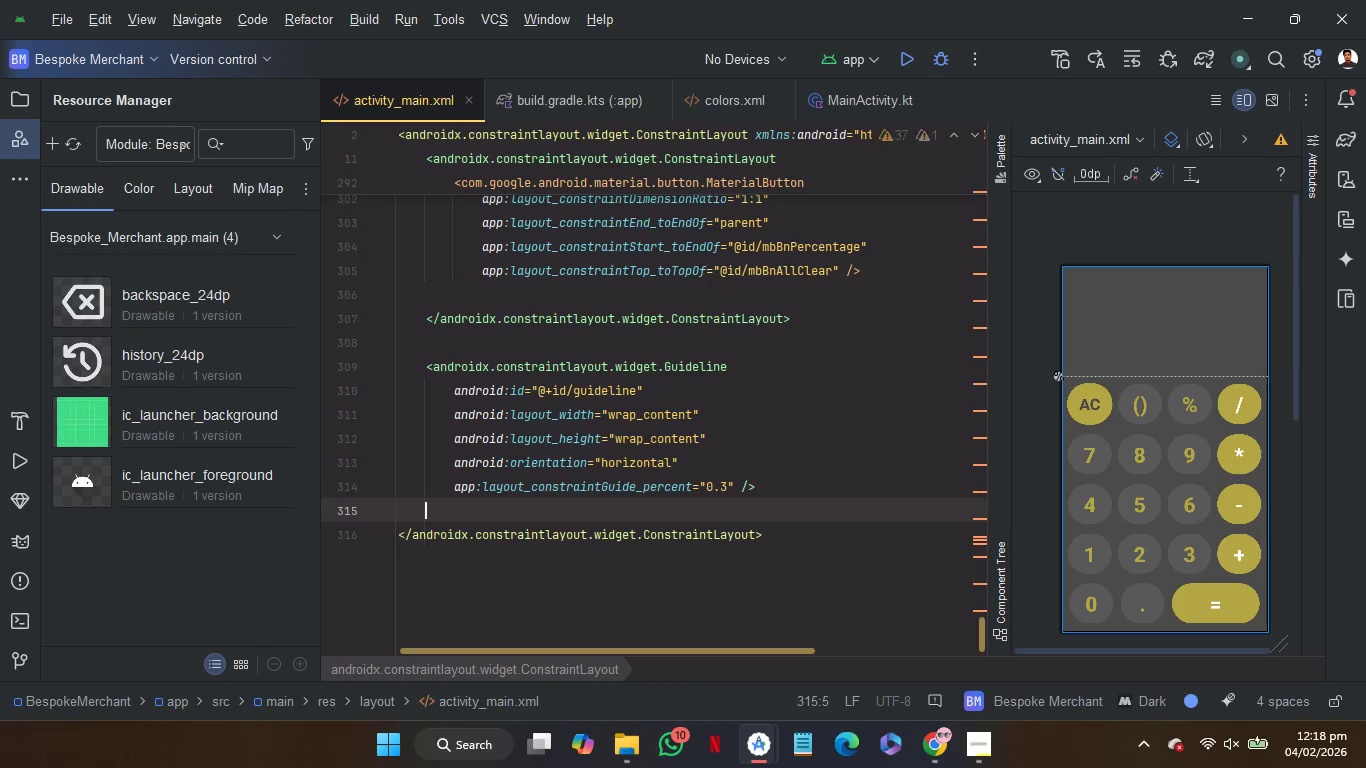 
key(Enter)
 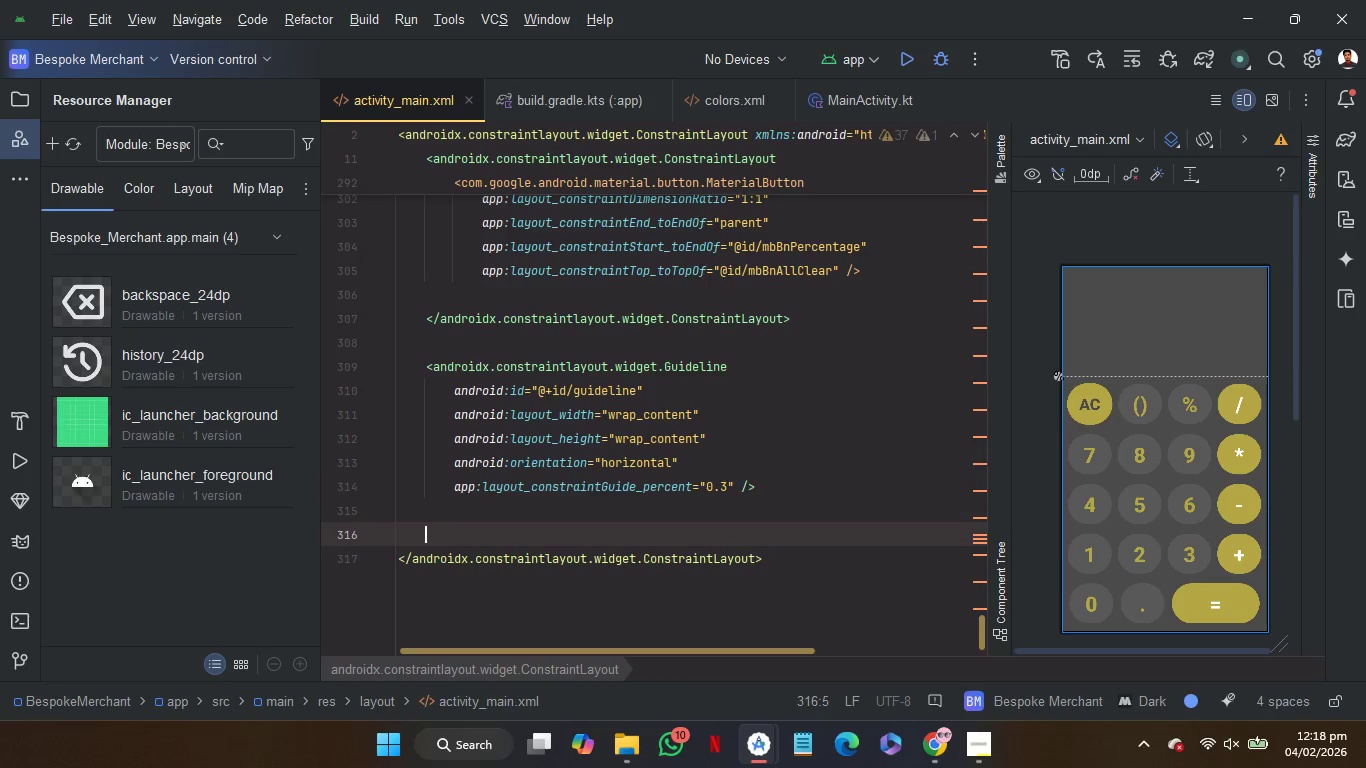 
key(Shift+Comma)
 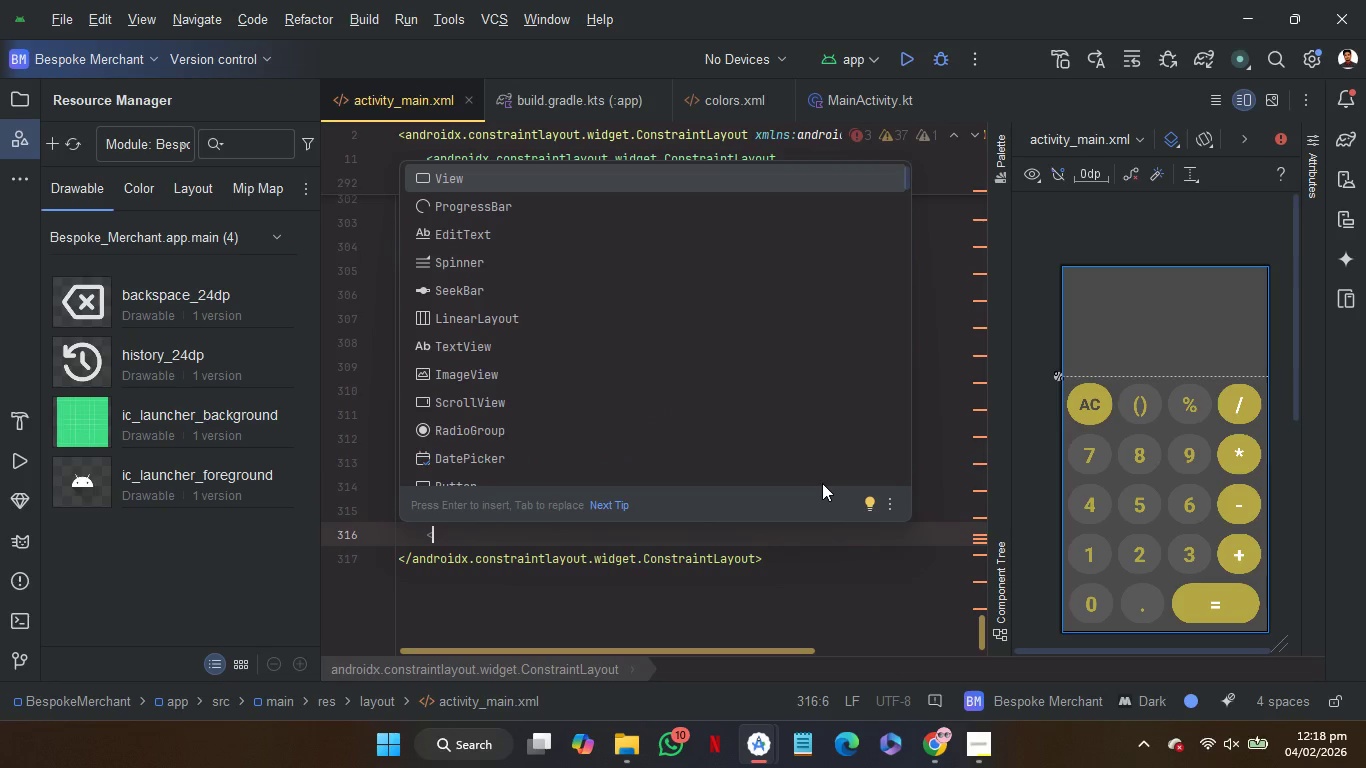 
wait(5.89)
 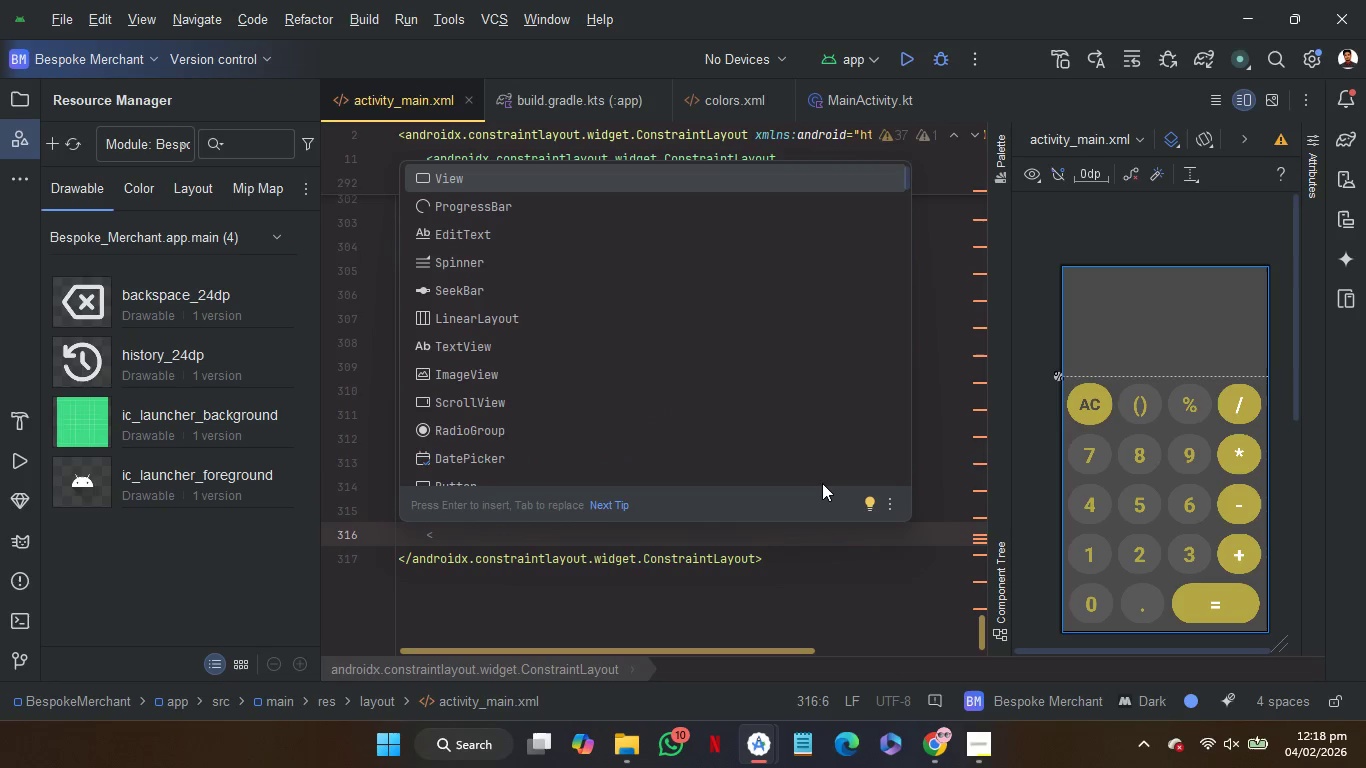 
hold_key(key=ShiftRight, duration=0.77)
 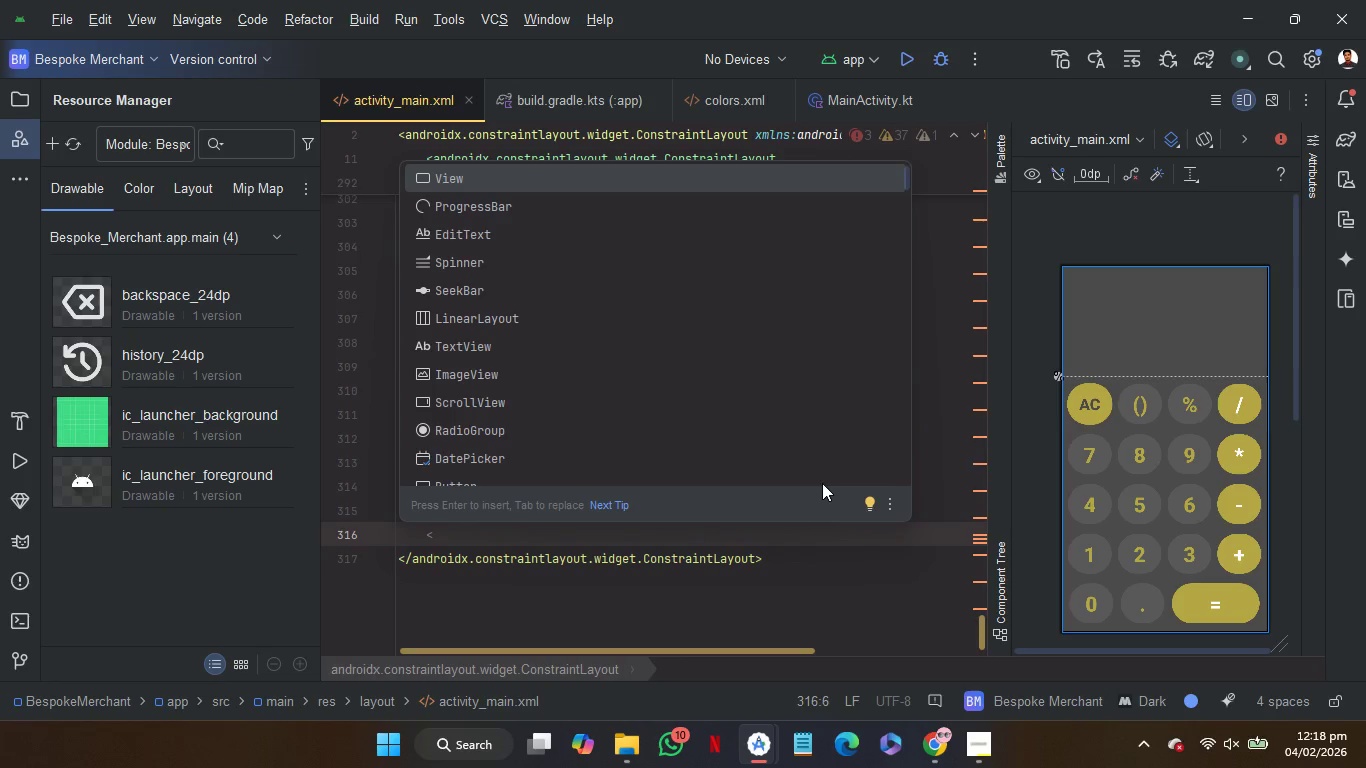 
wait(13.22)
 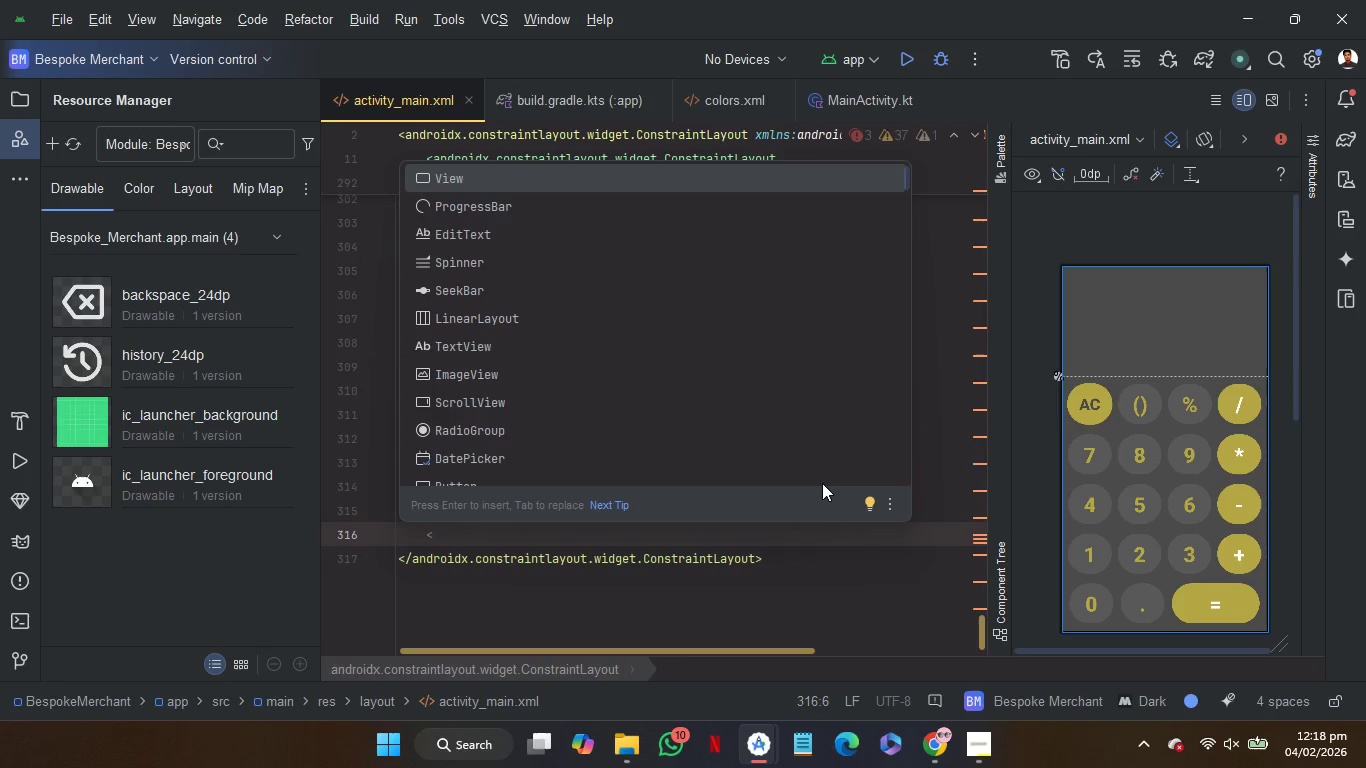 
type(CL)
 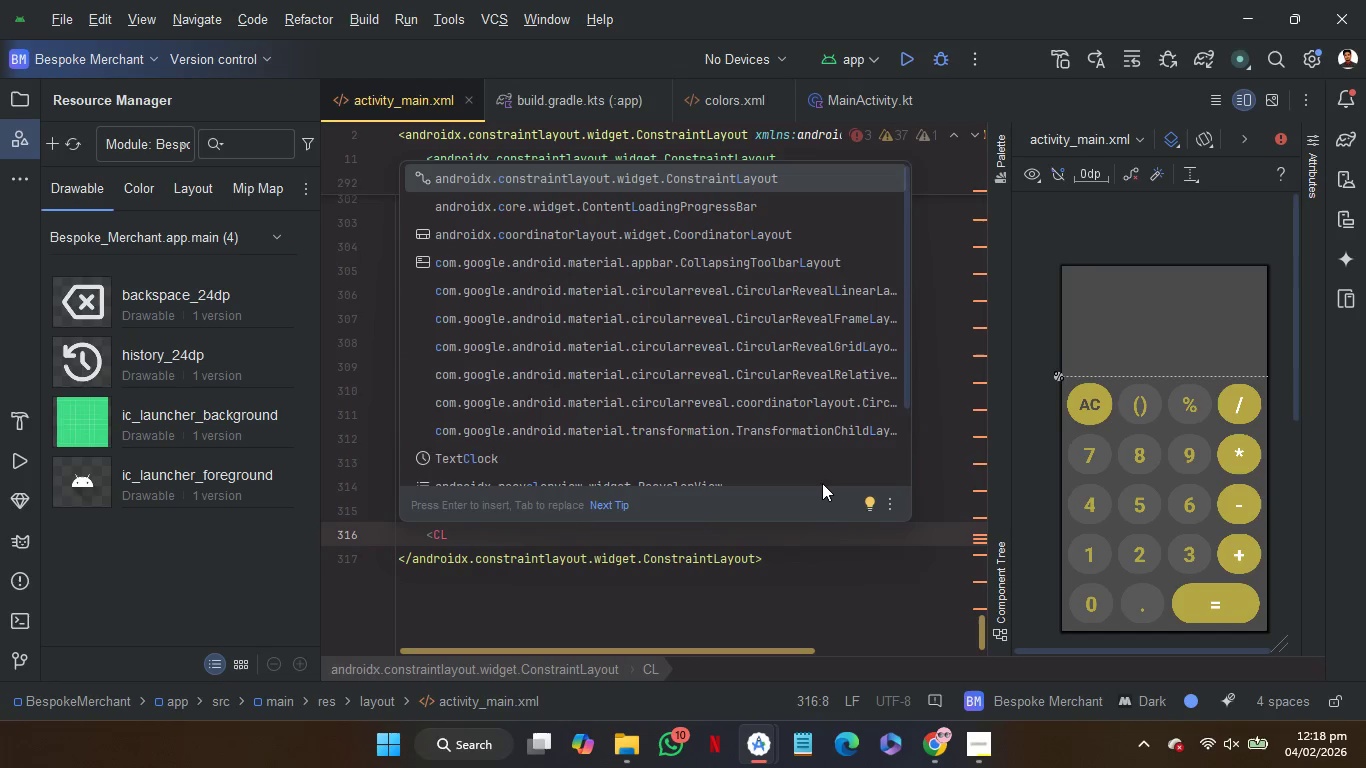 
key(Enter)
 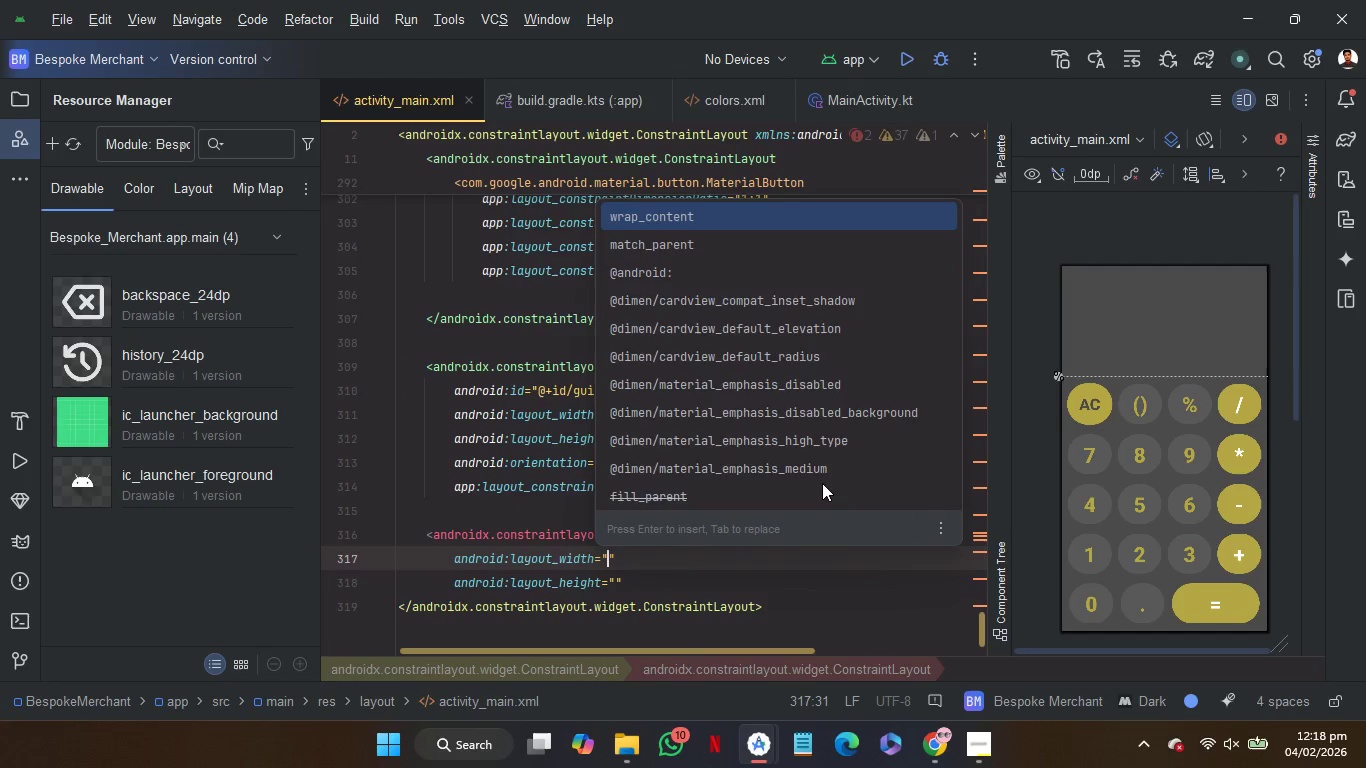 
key(ArrowDown)
 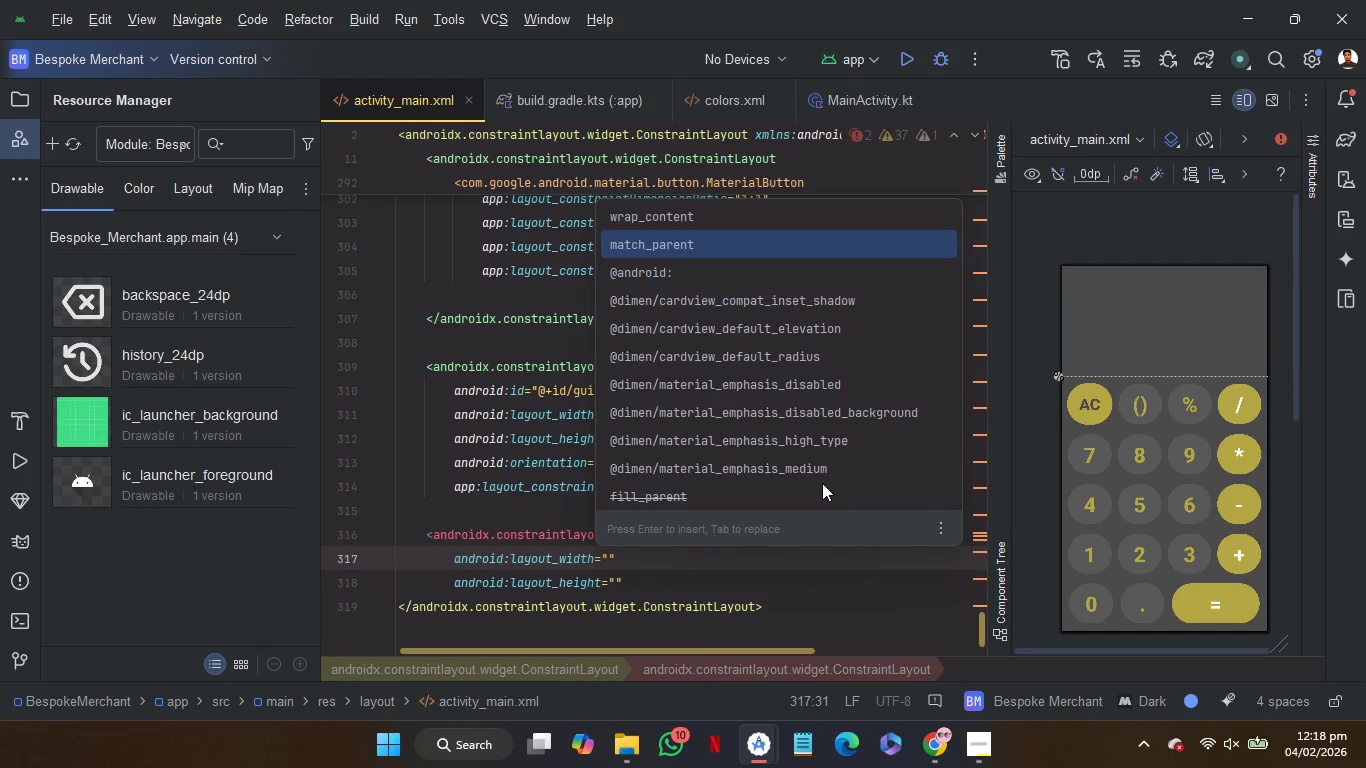 
key(Enter)
 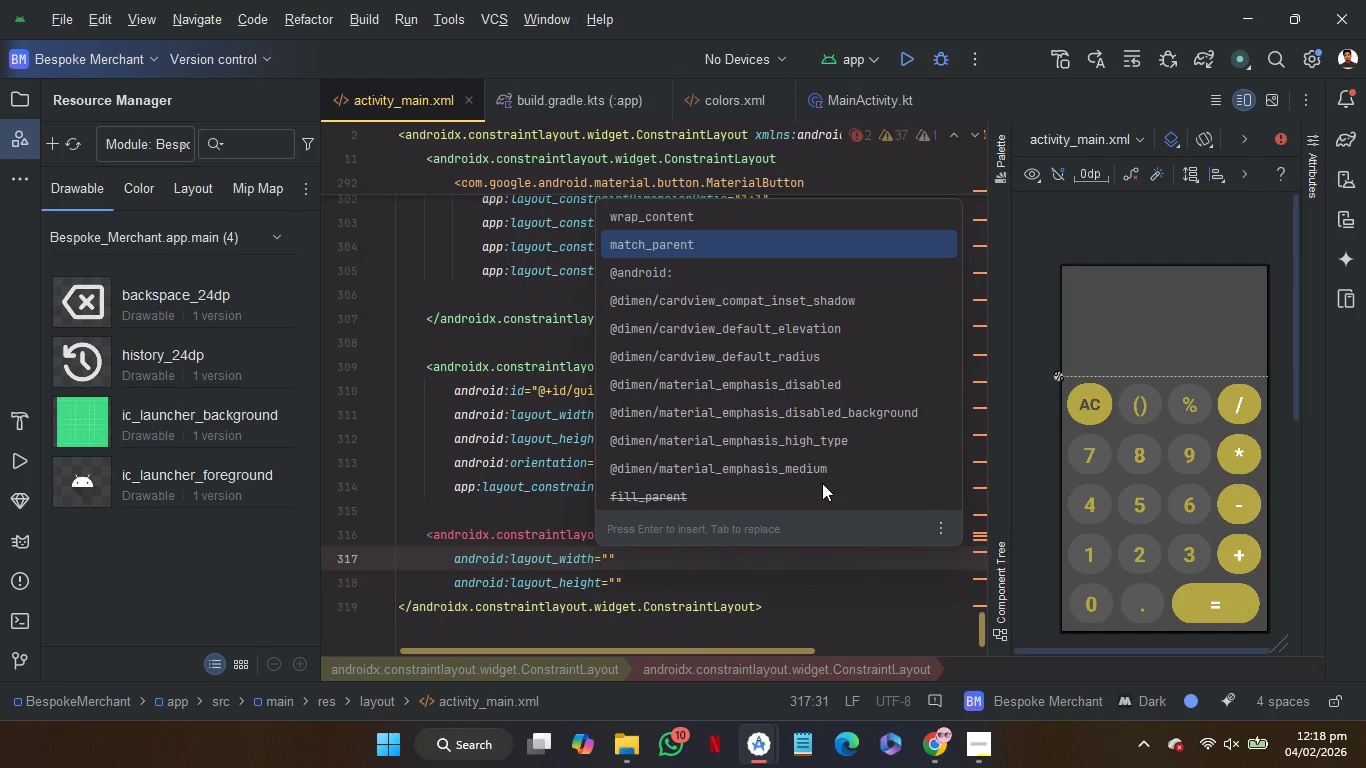 
key(Enter)
 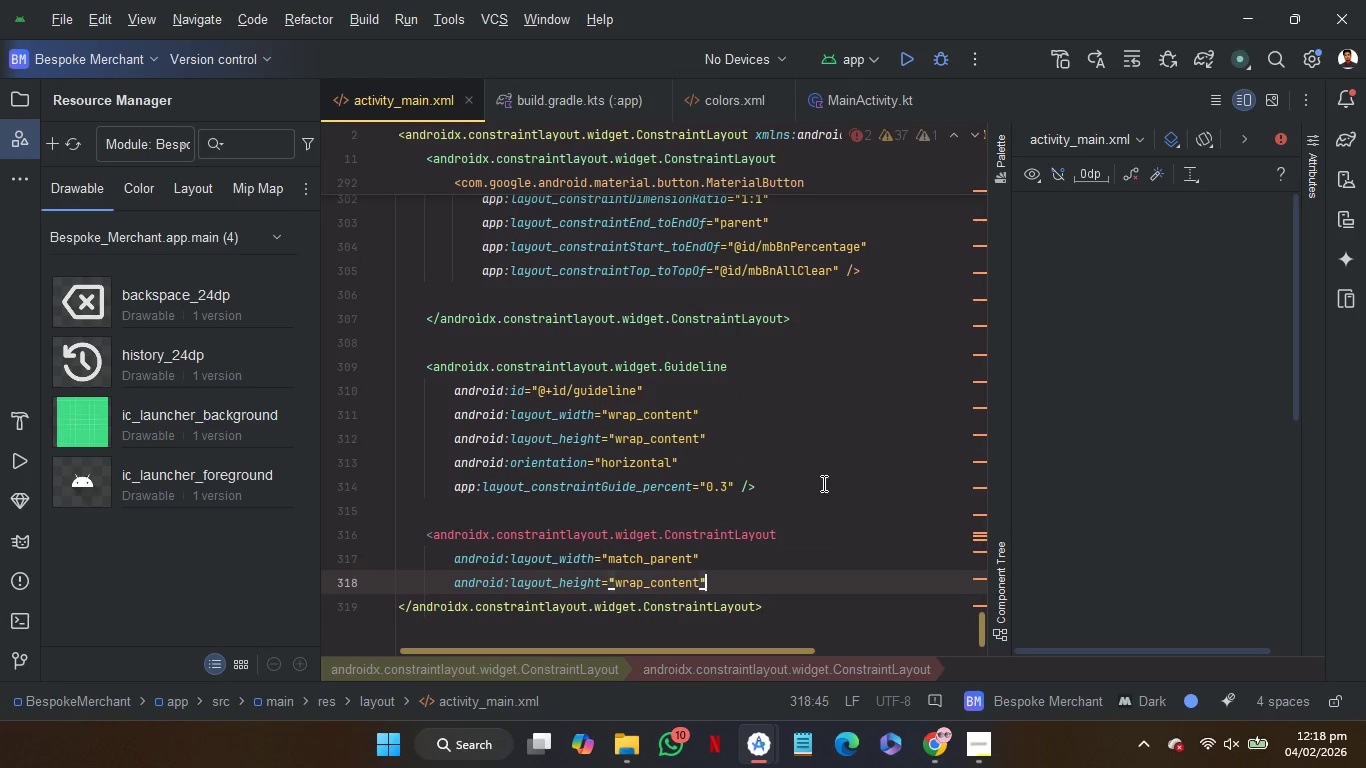 
left_click([819, 533])
 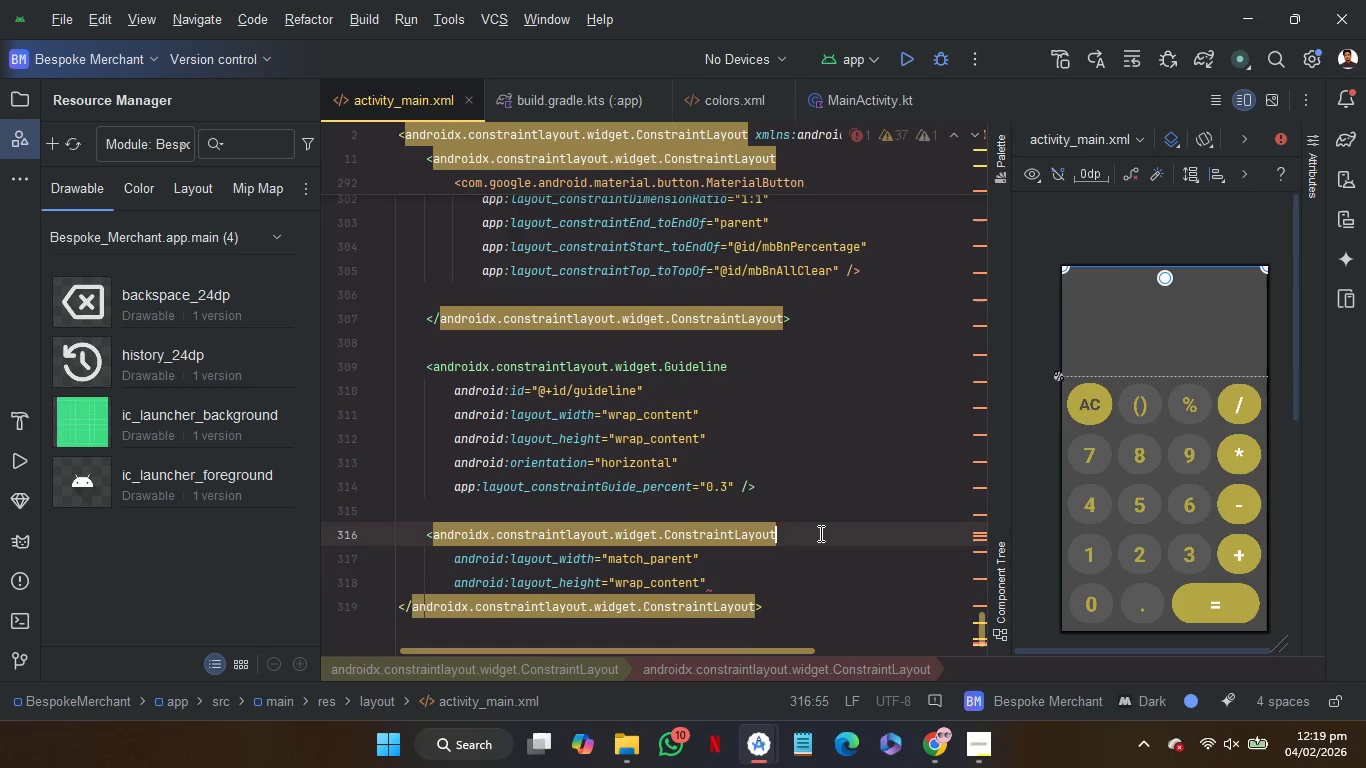 
key(Enter)
 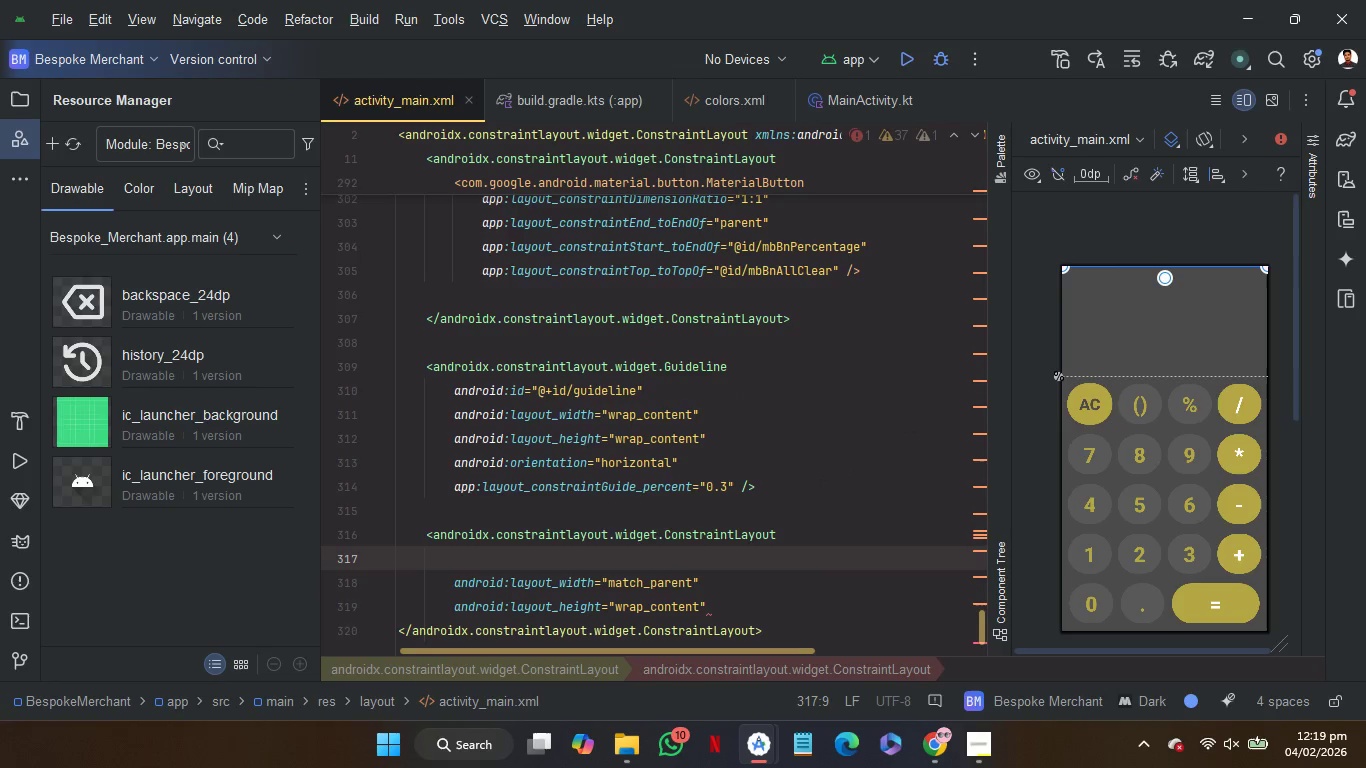 
type(id)
 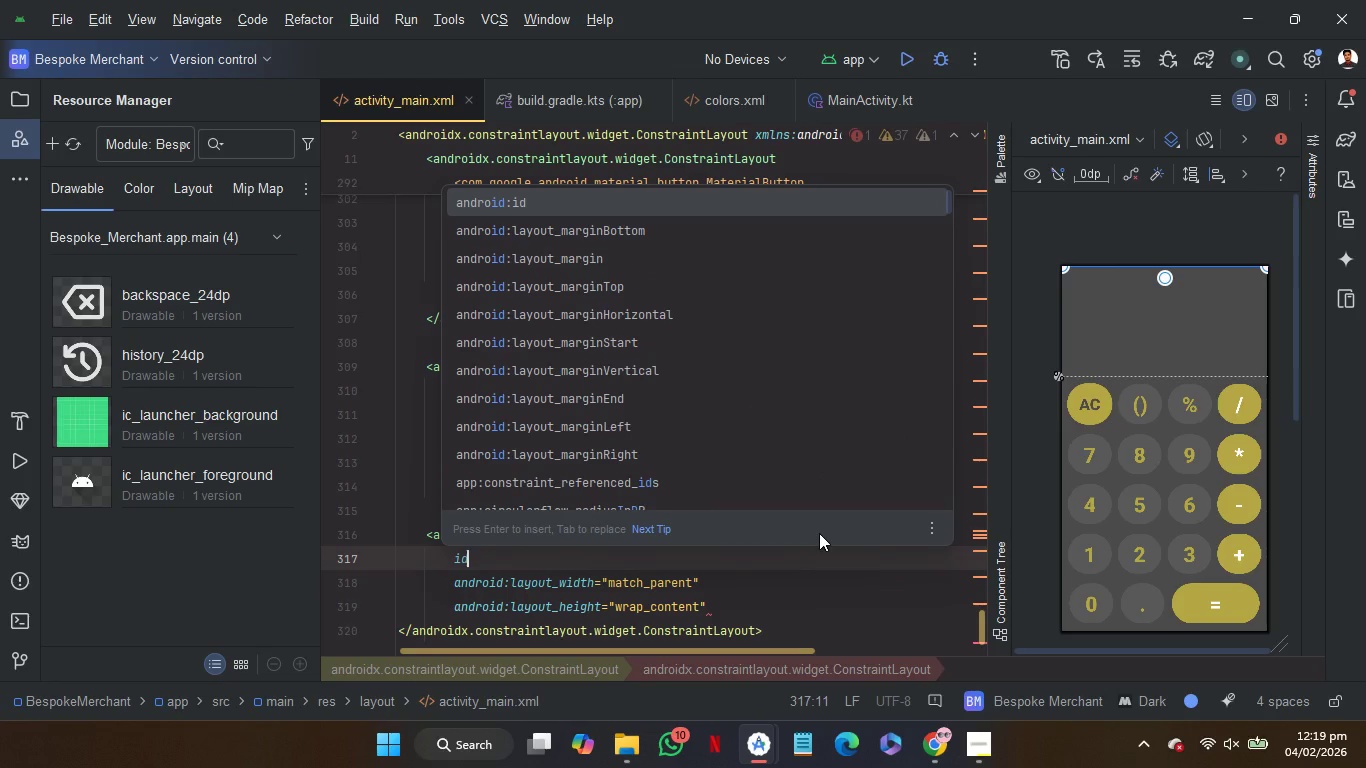 
key(Enter)
 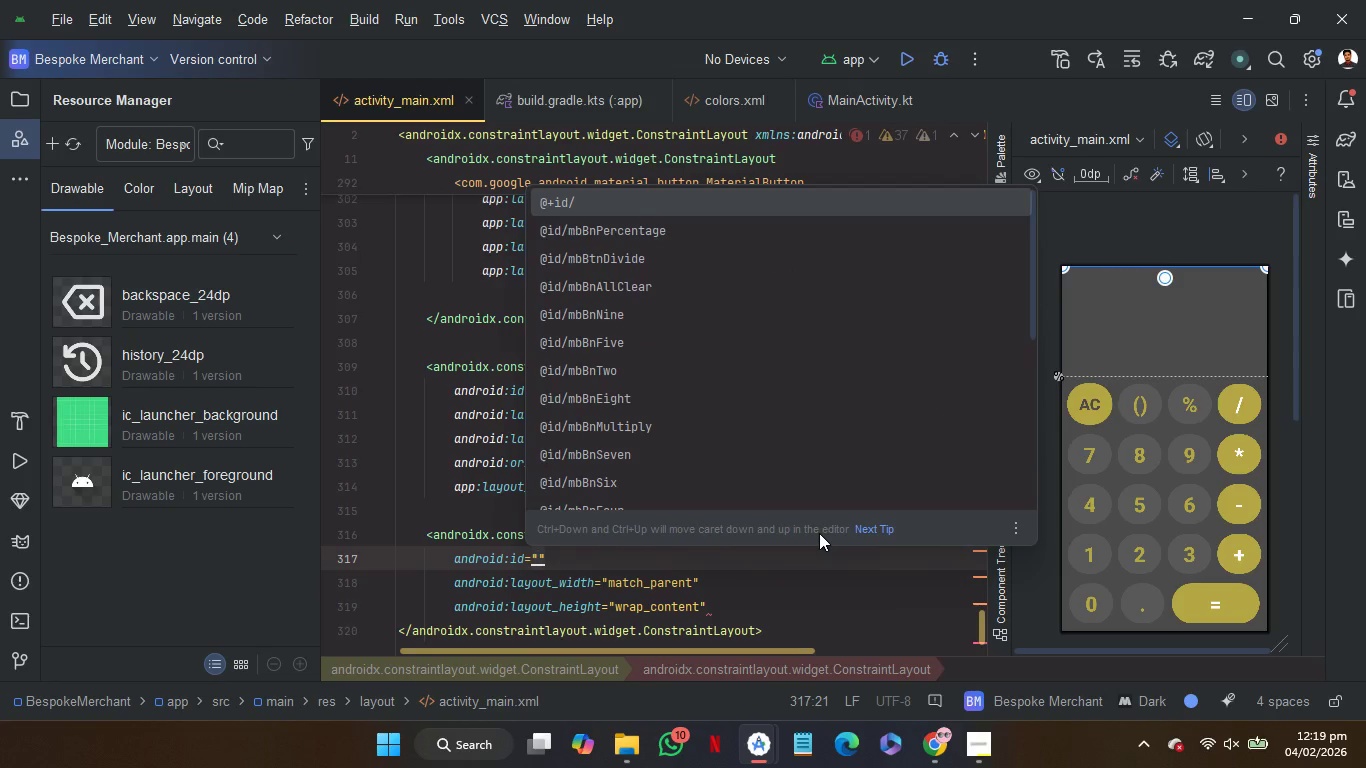 
key(Enter)
 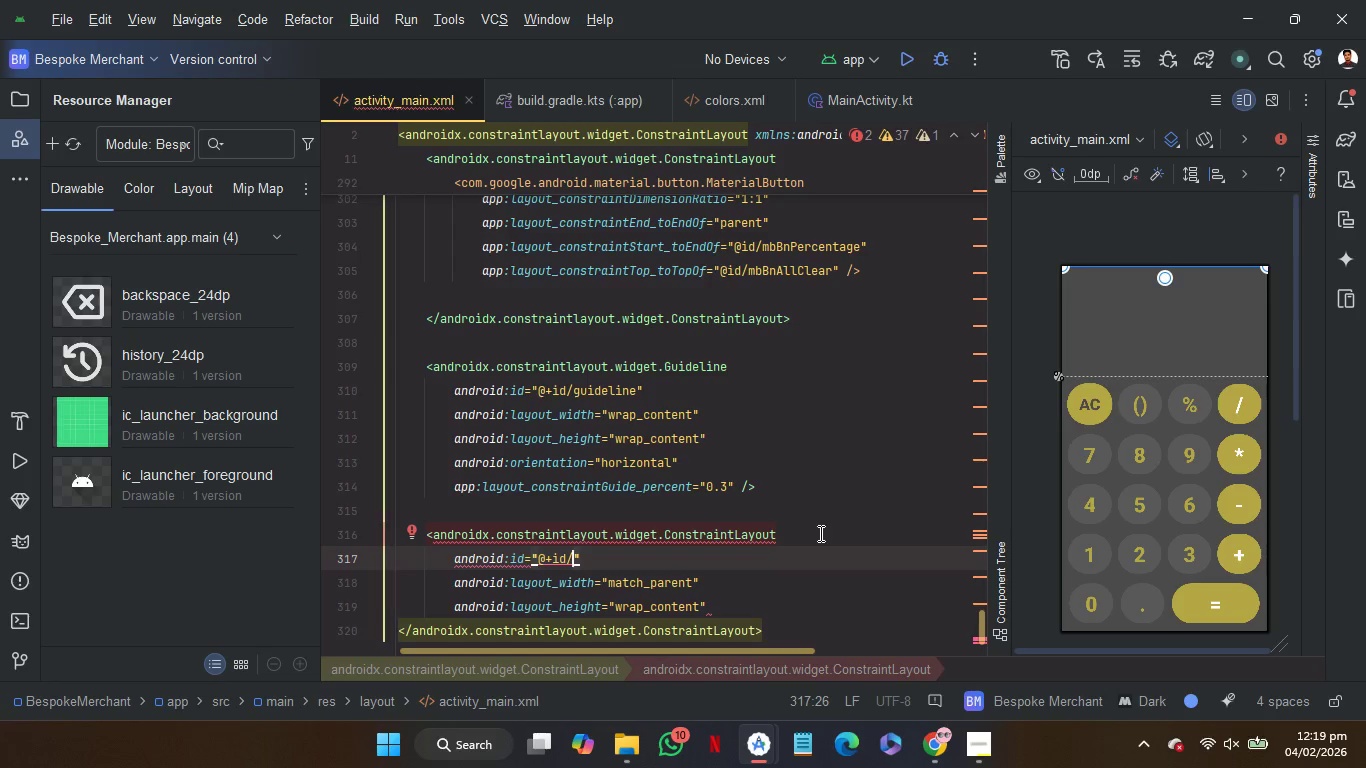 
wait(6.66)
 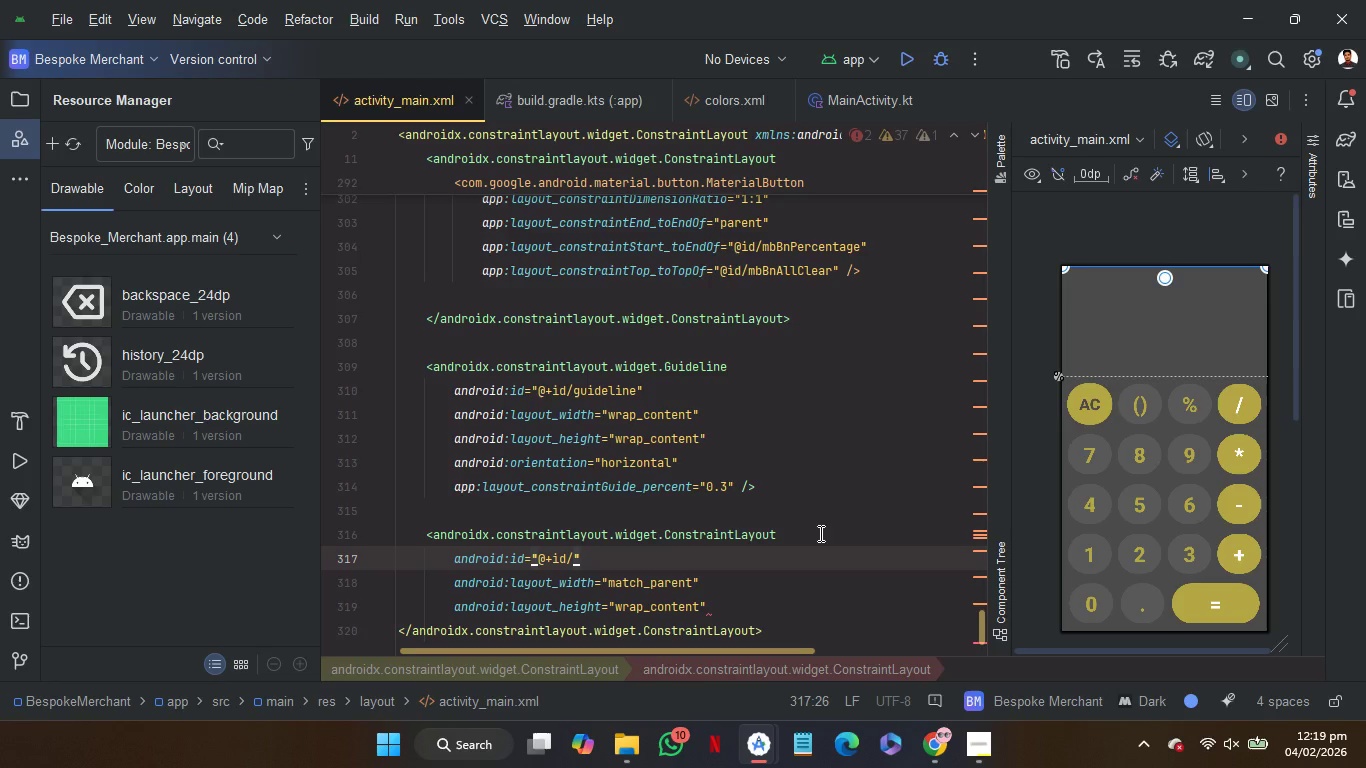 
scroll: coordinate [819, 533], scroll_direction: up, amount: 55.0
 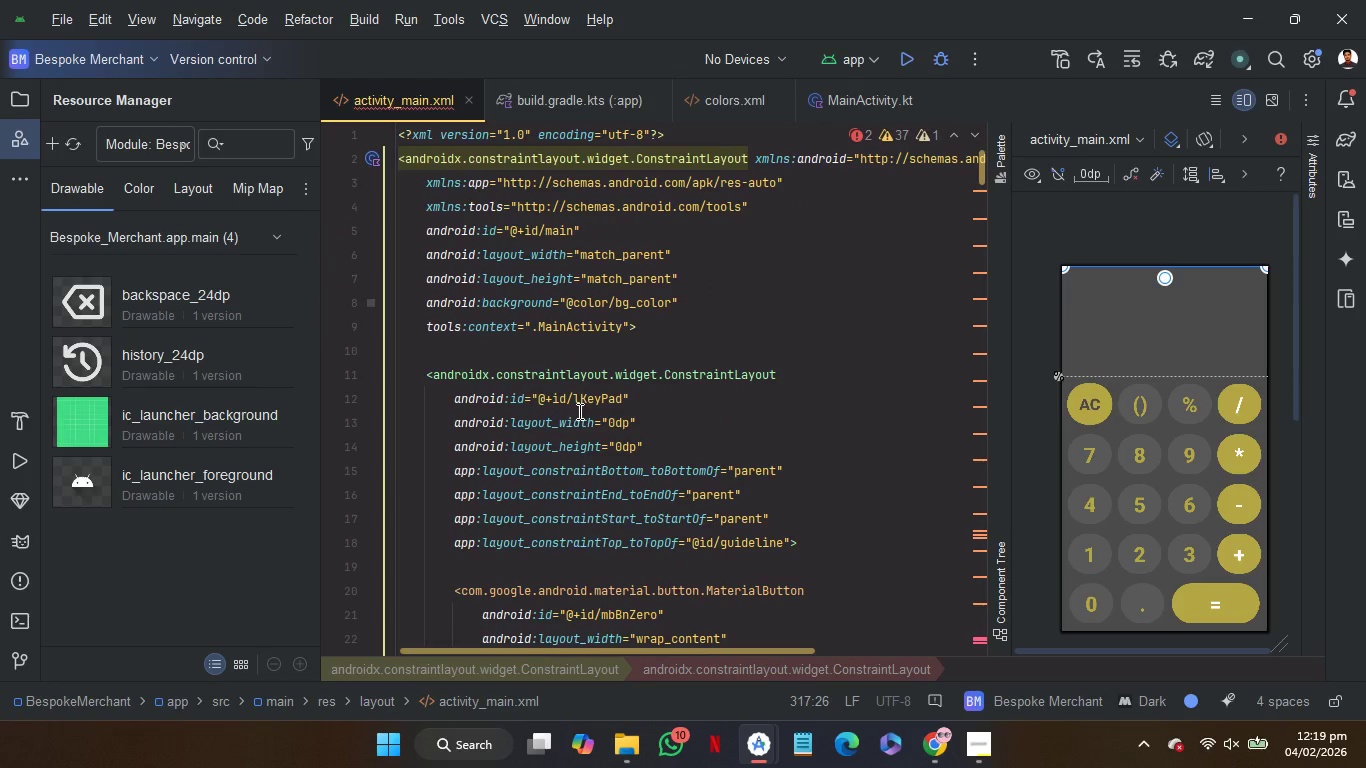 
left_click([578, 411])
 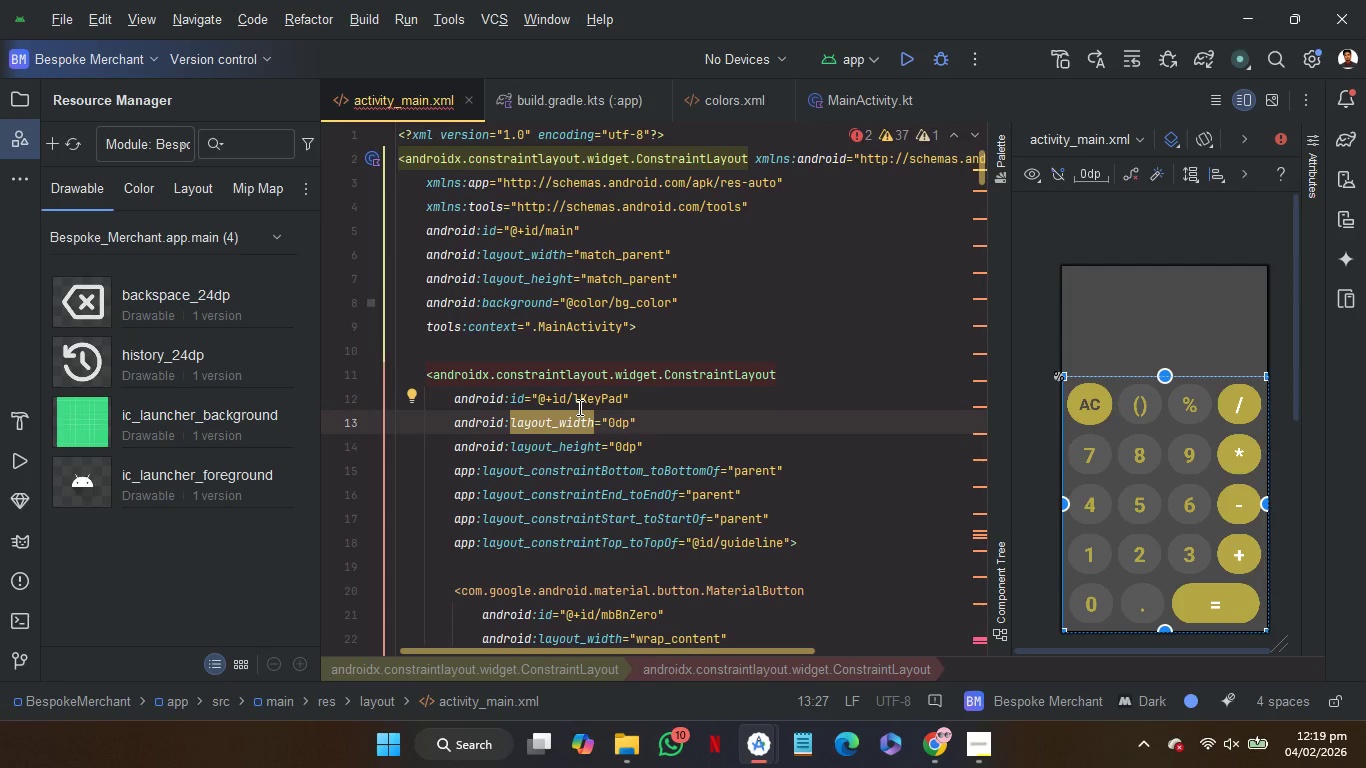 
left_click([580, 407])
 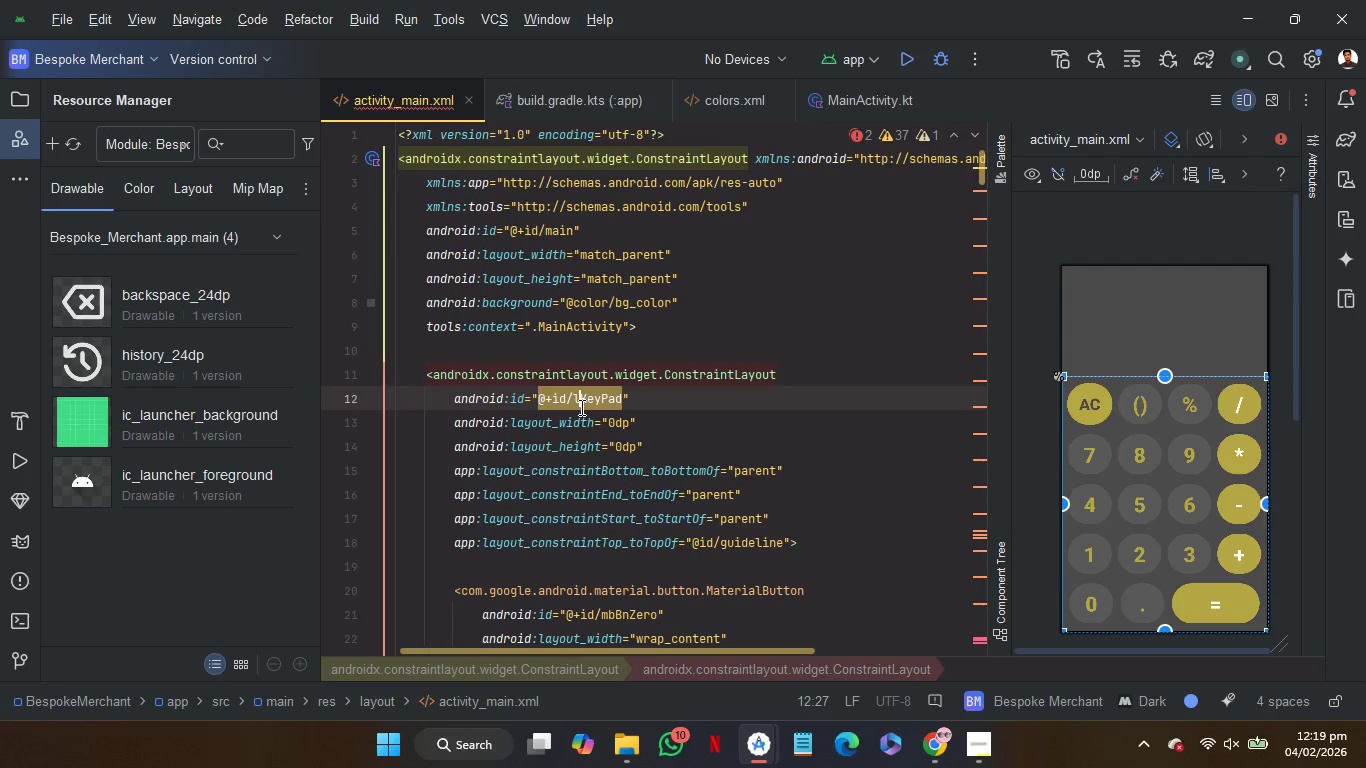 
key(Backspace)
 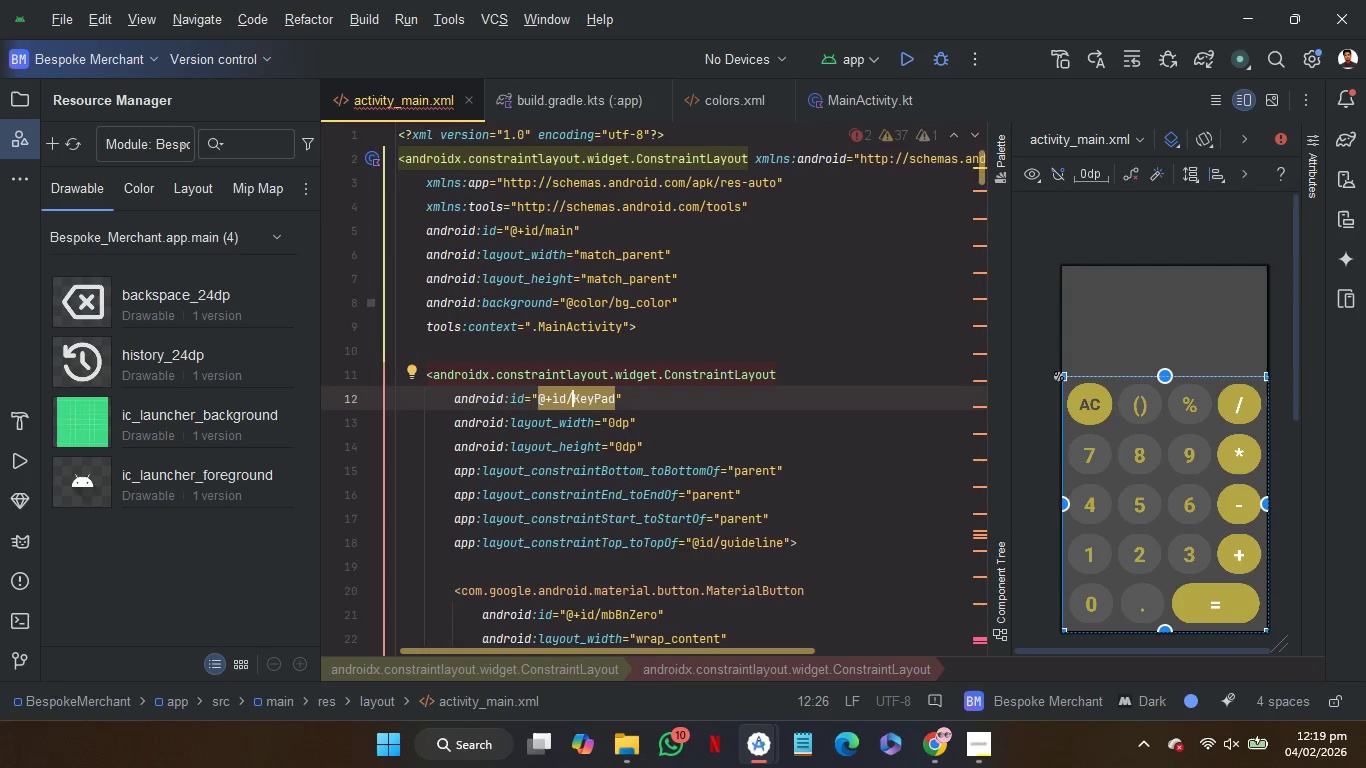 
key(C)
 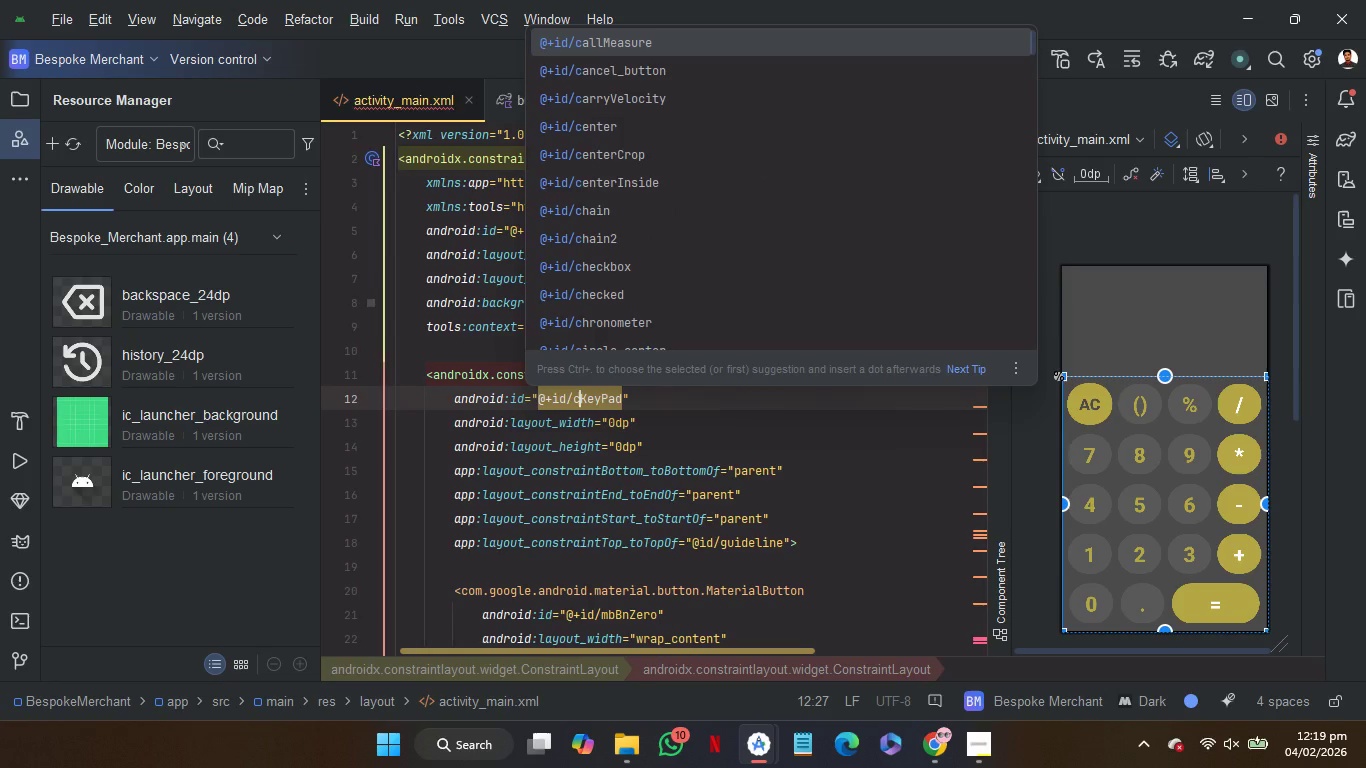 
type(Layout)
 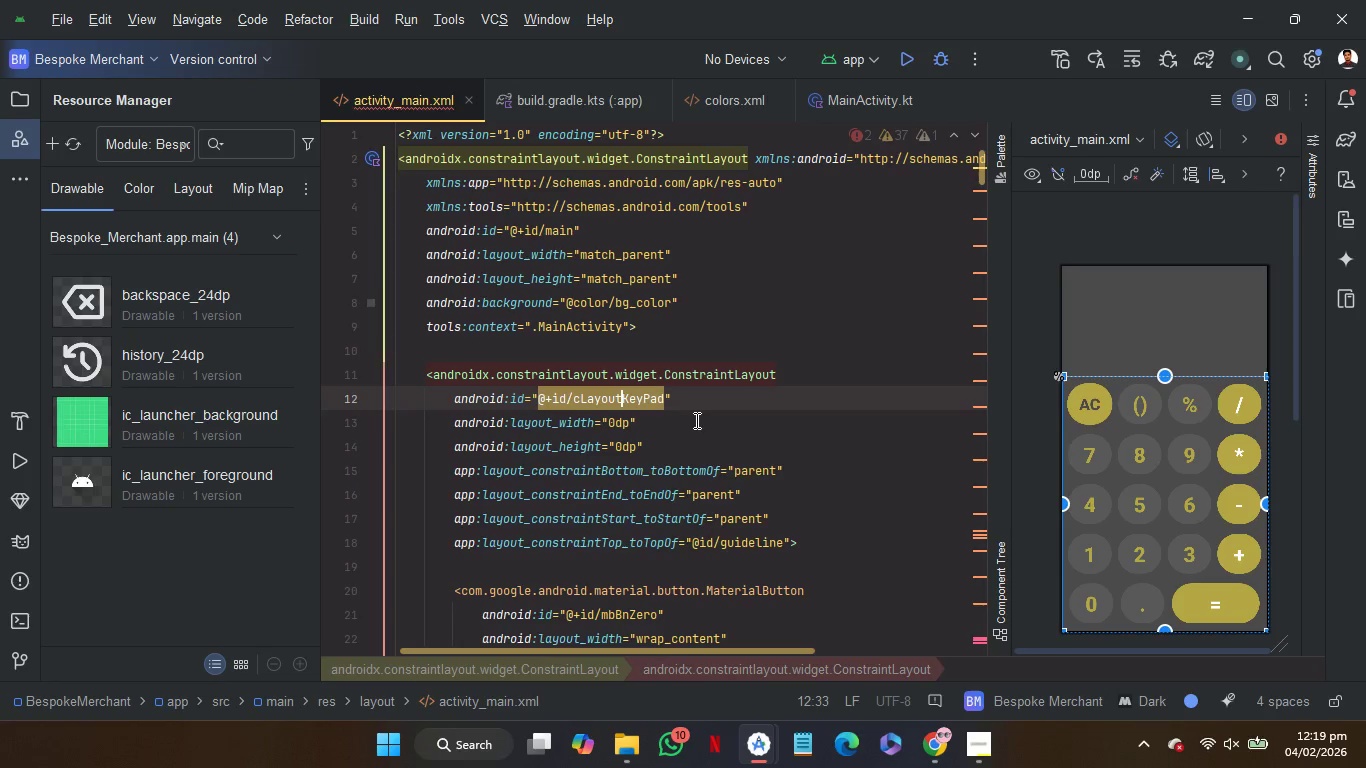 
scroll: coordinate [695, 420], scroll_direction: down, amount: 94.0
 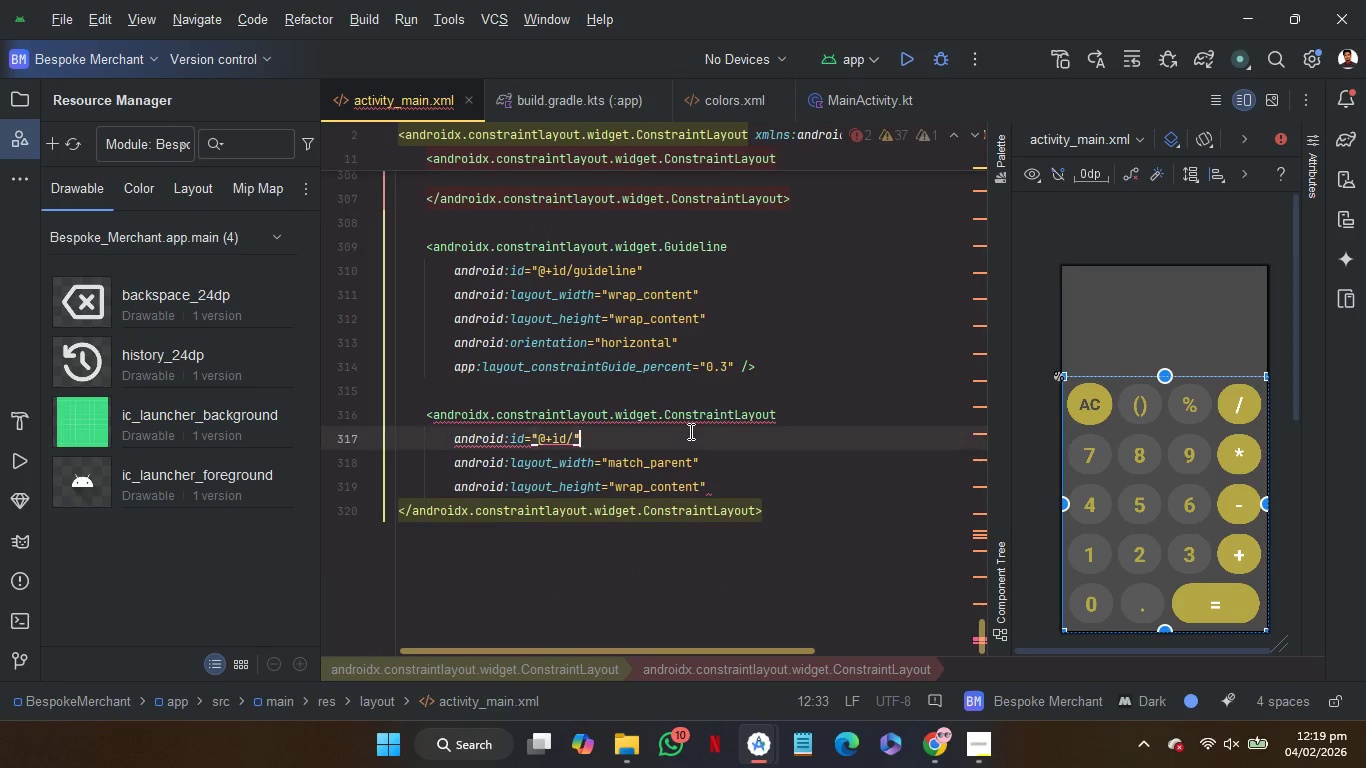 
left_click([689, 431])
 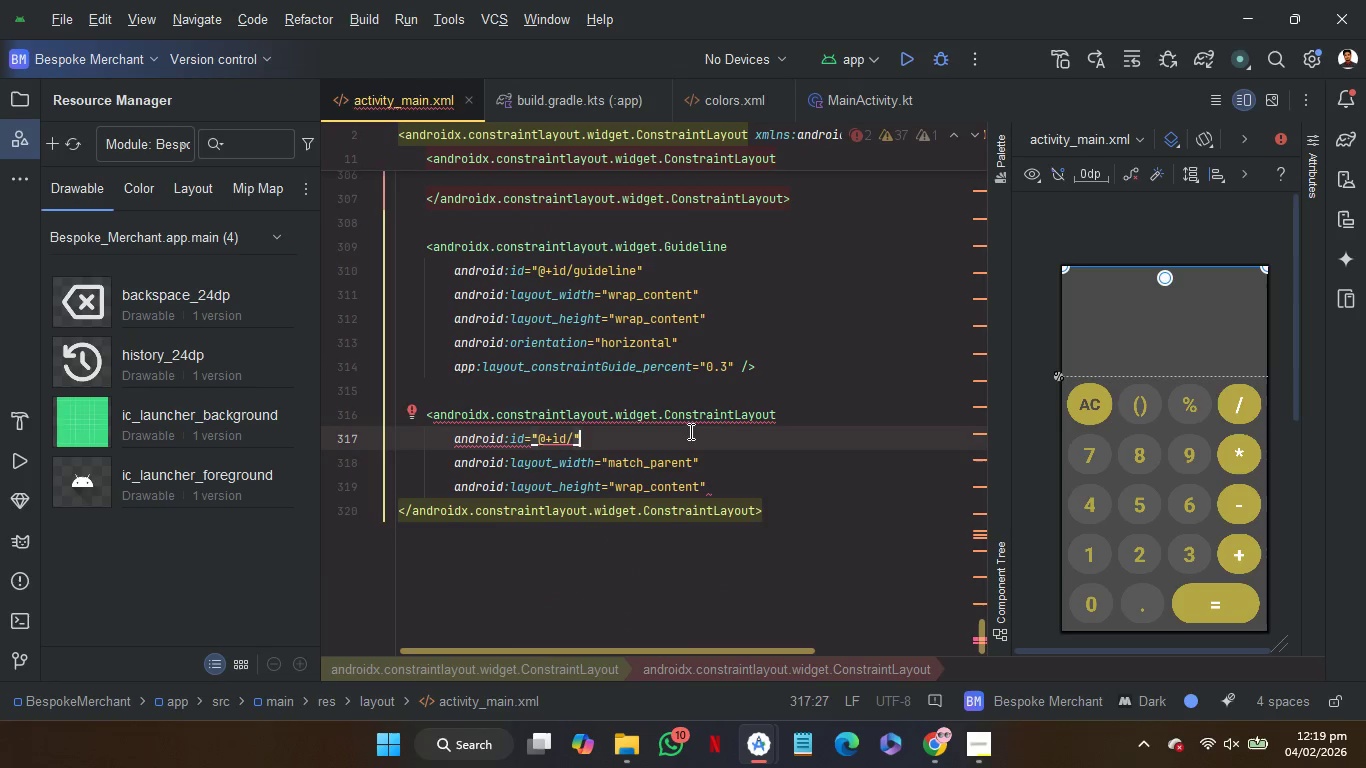 
key(ArrowLeft)
 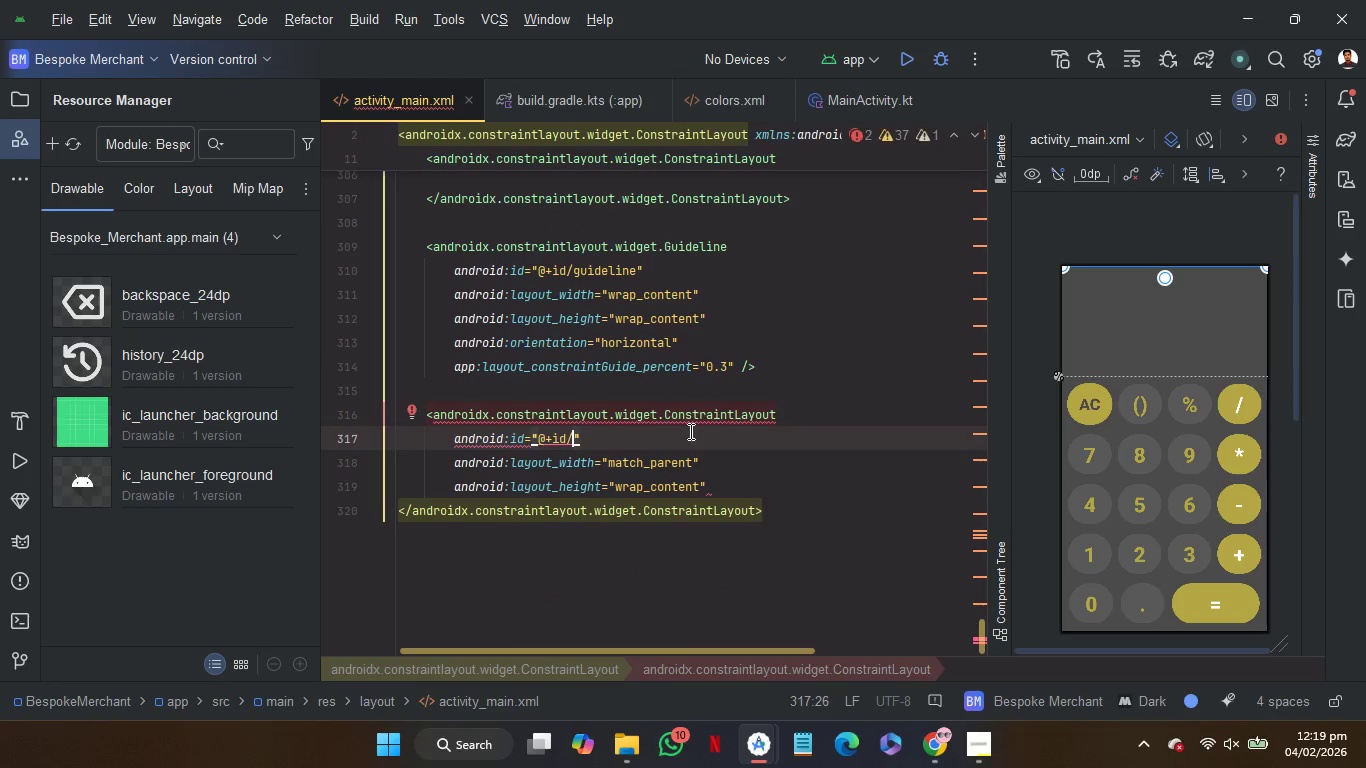 
type(cLayoutOption)
 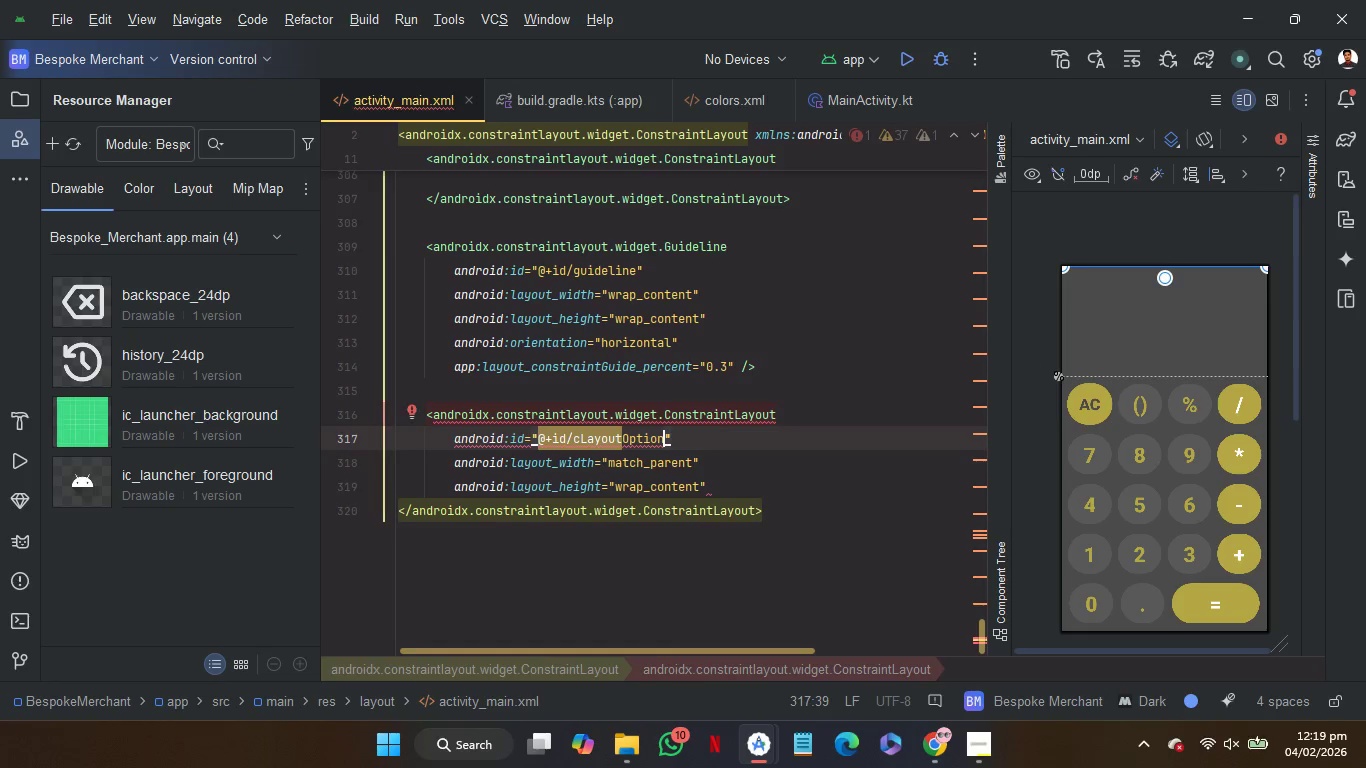 
wait(5.89)
 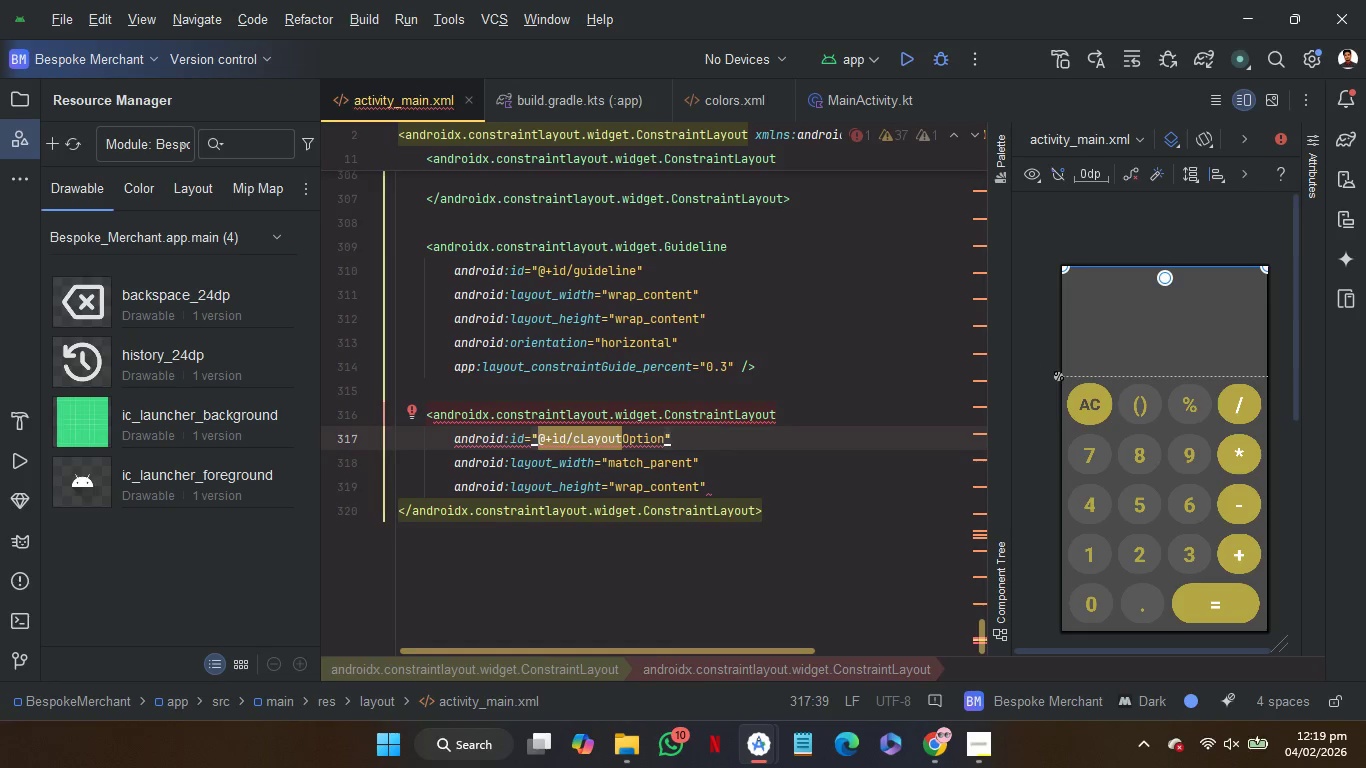 
left_click([770, 474])
 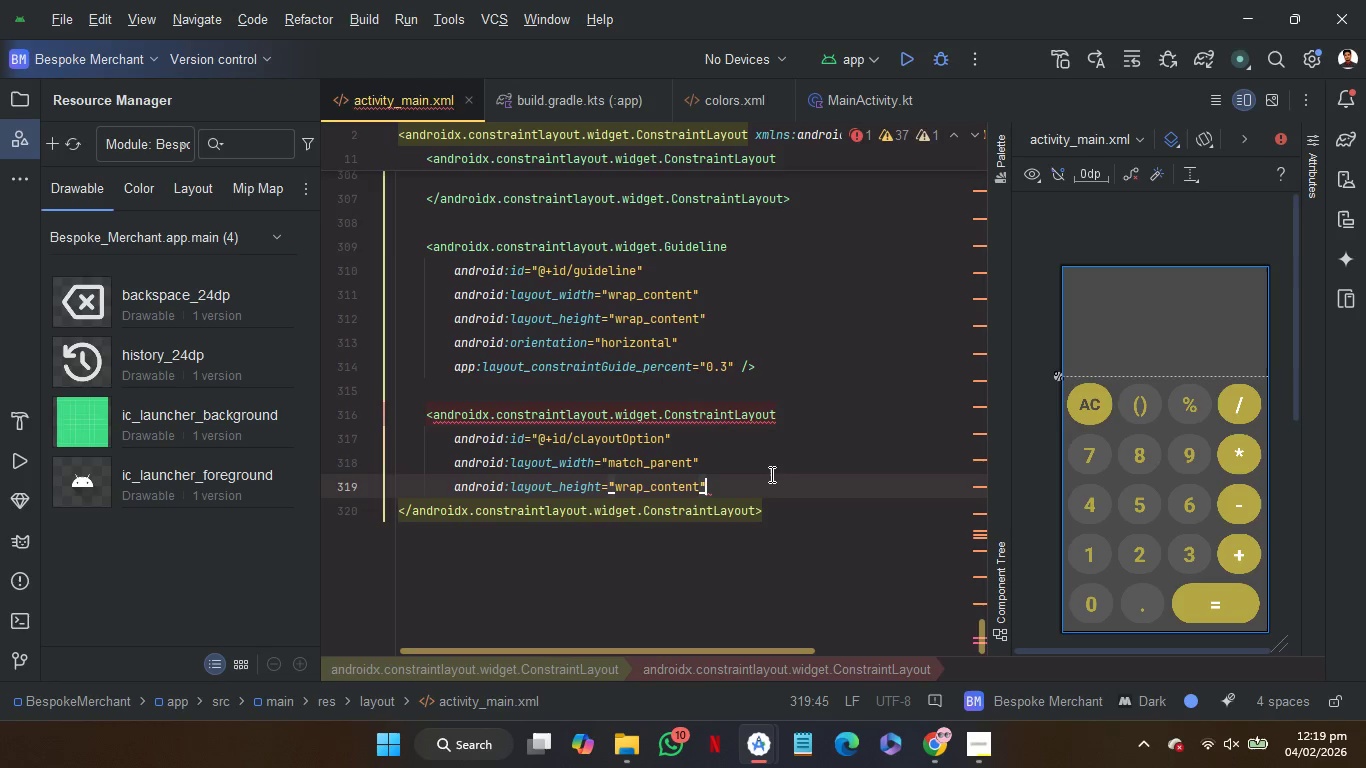 
hold_key(key=ShiftRight, duration=1.09)
 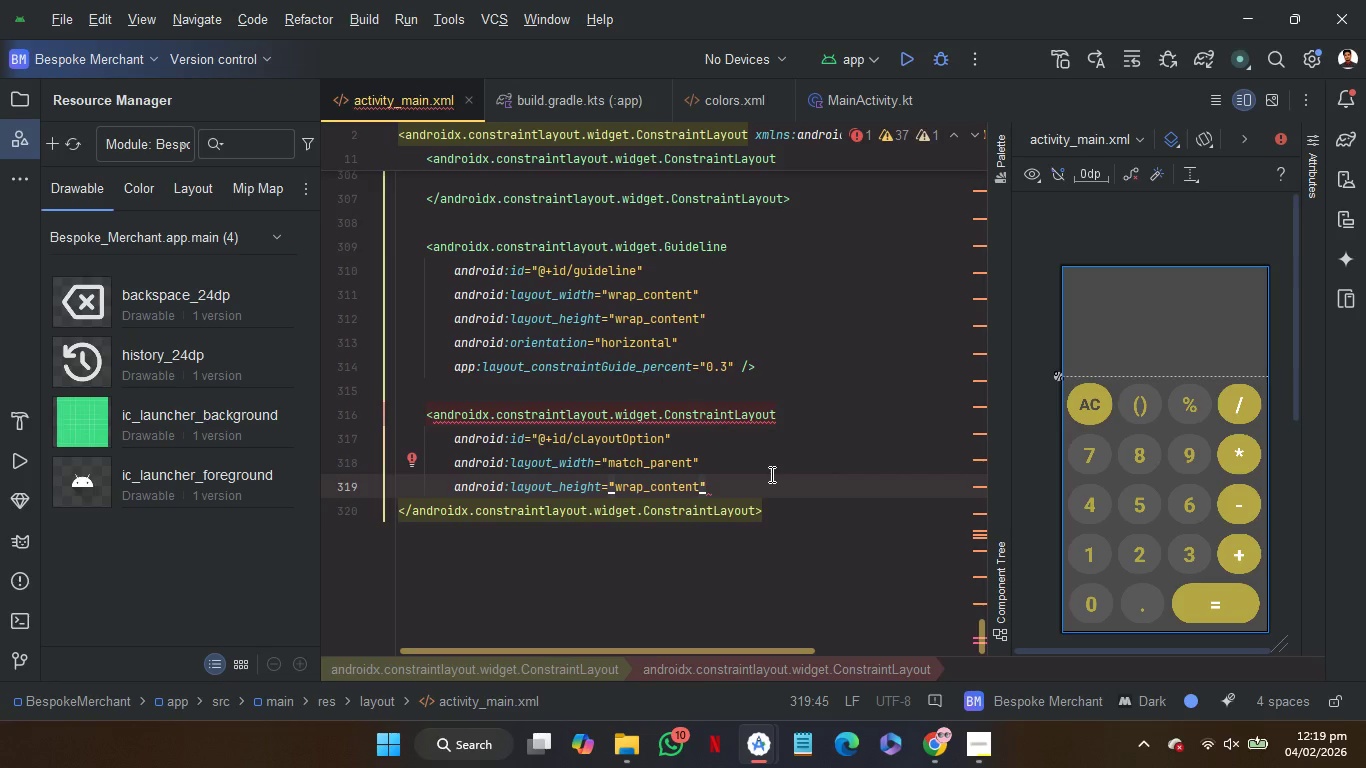 
key(Shift+Period)
 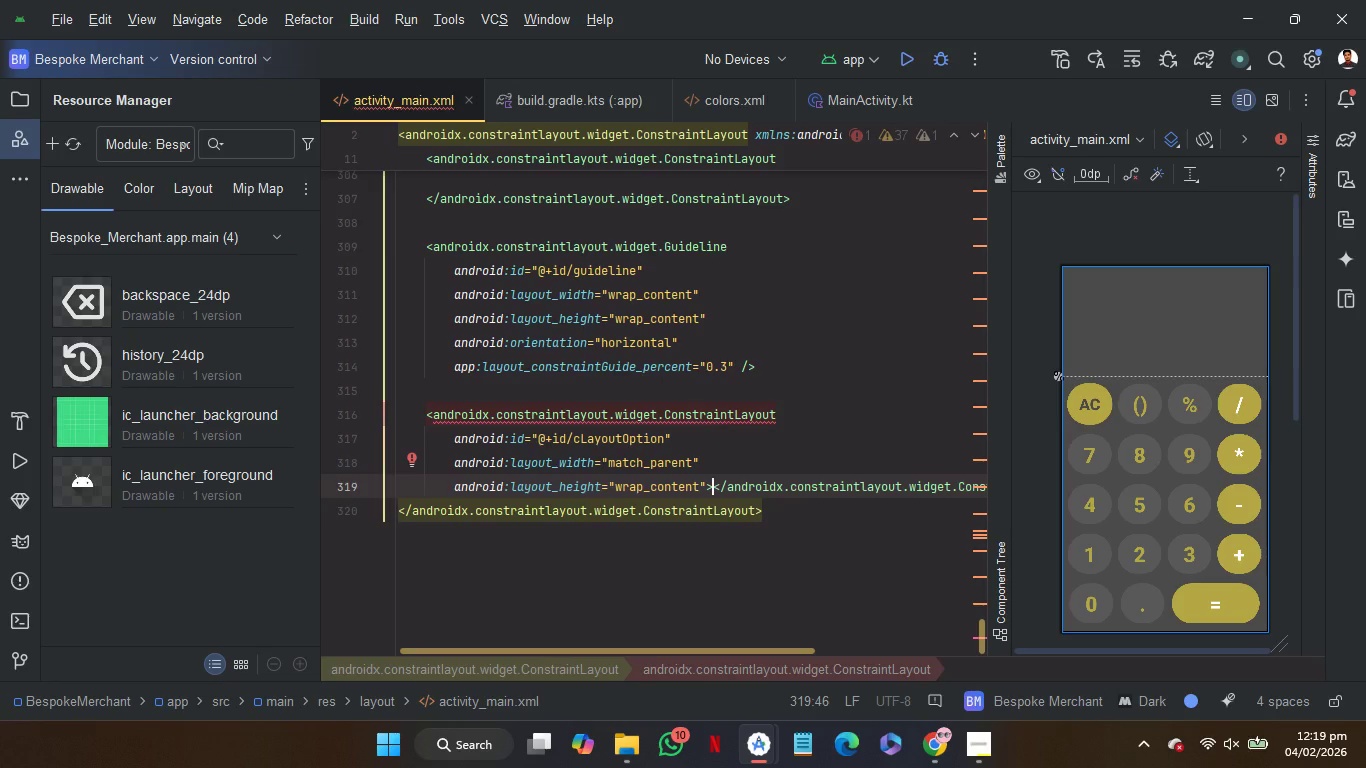 
key(Enter)
 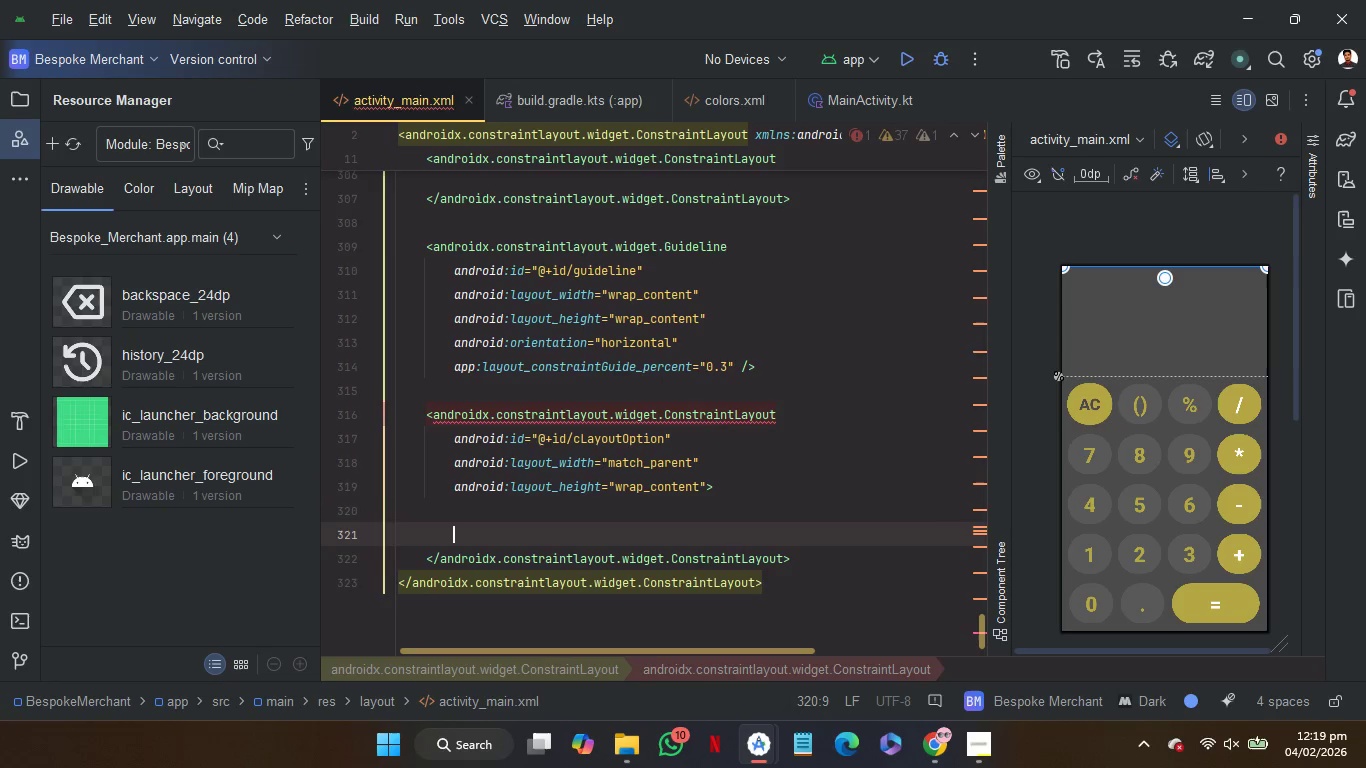 
key(Enter)
 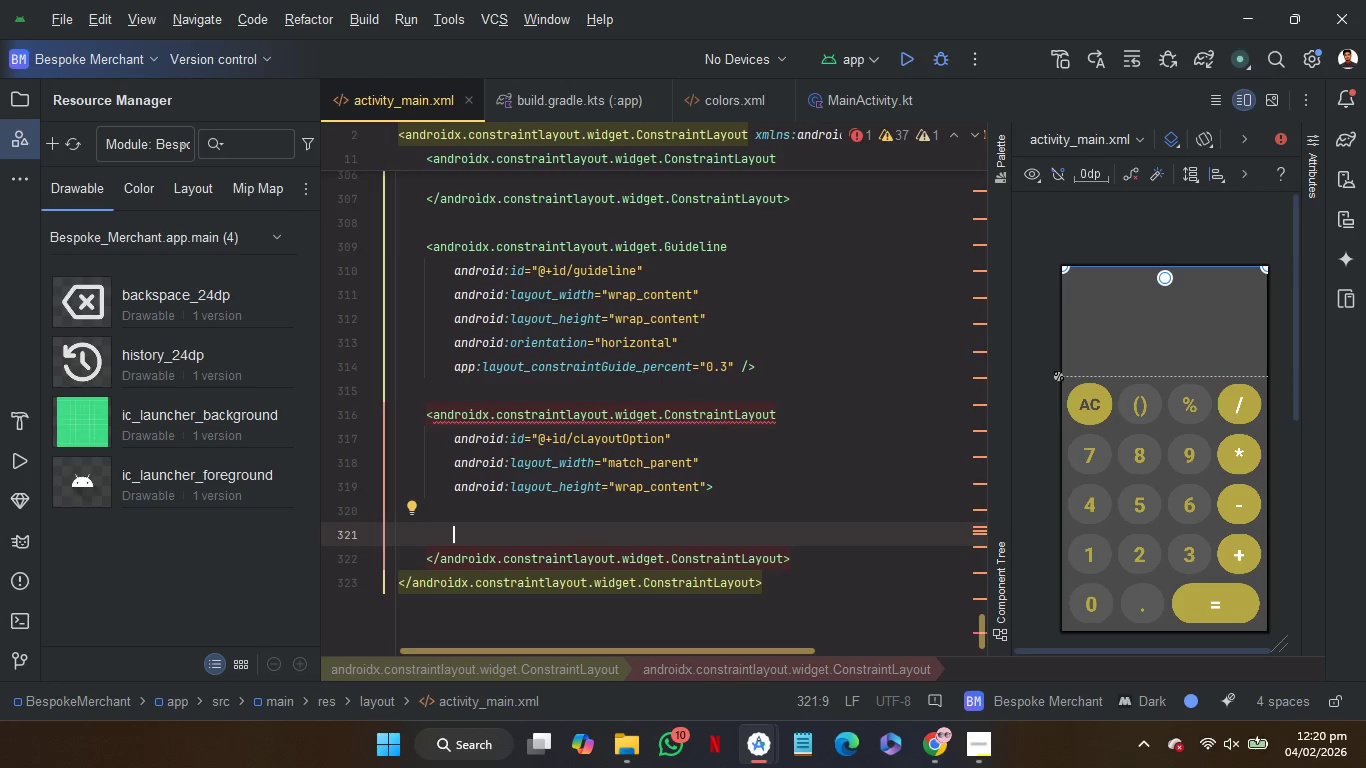 
wait(30.84)
 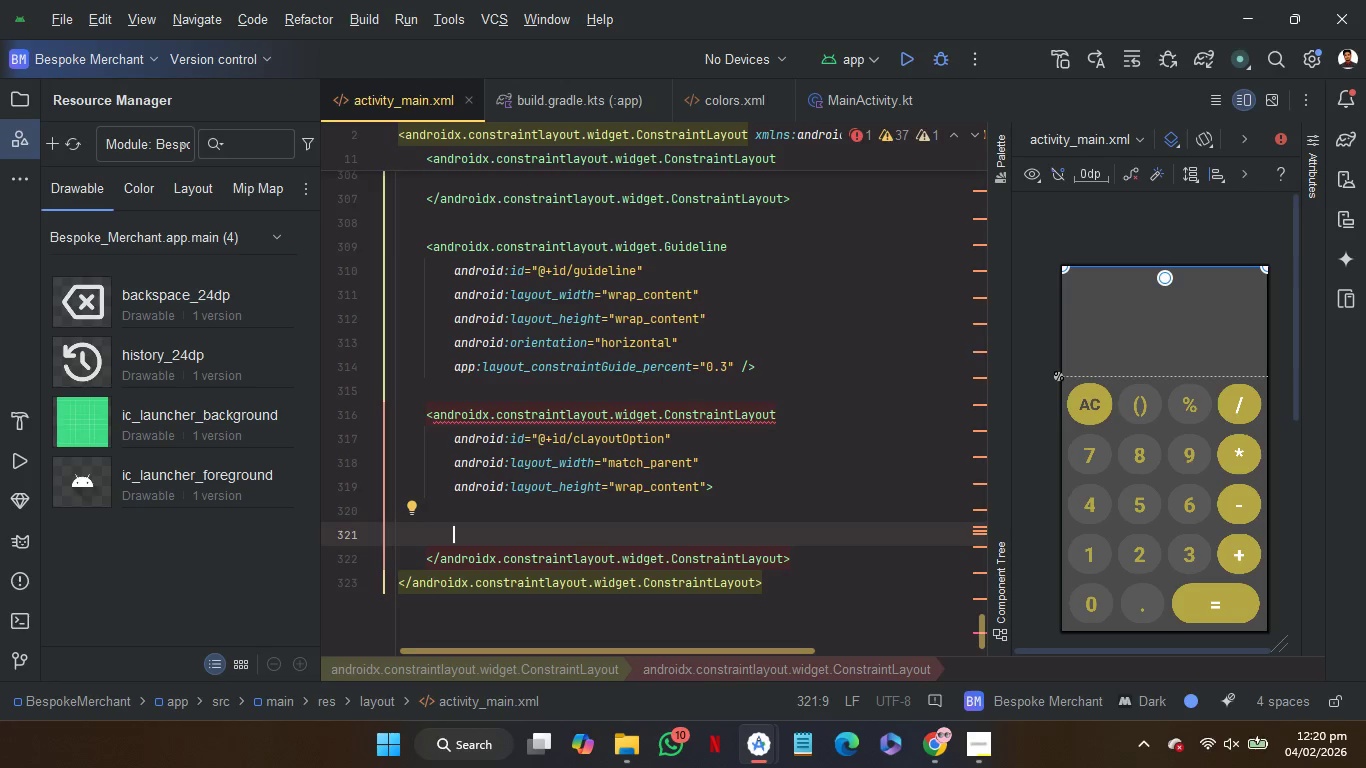 
left_click([773, 487])
 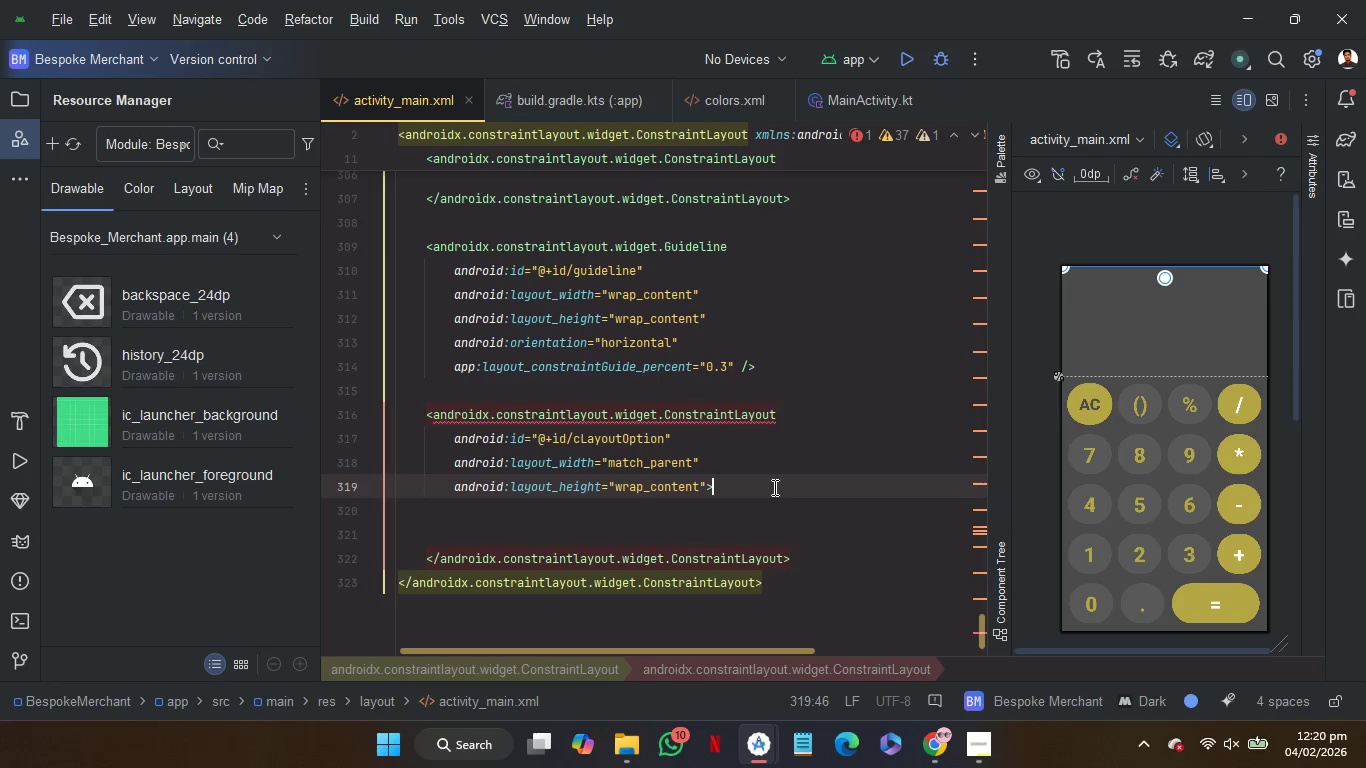 
key(ArrowLeft)
 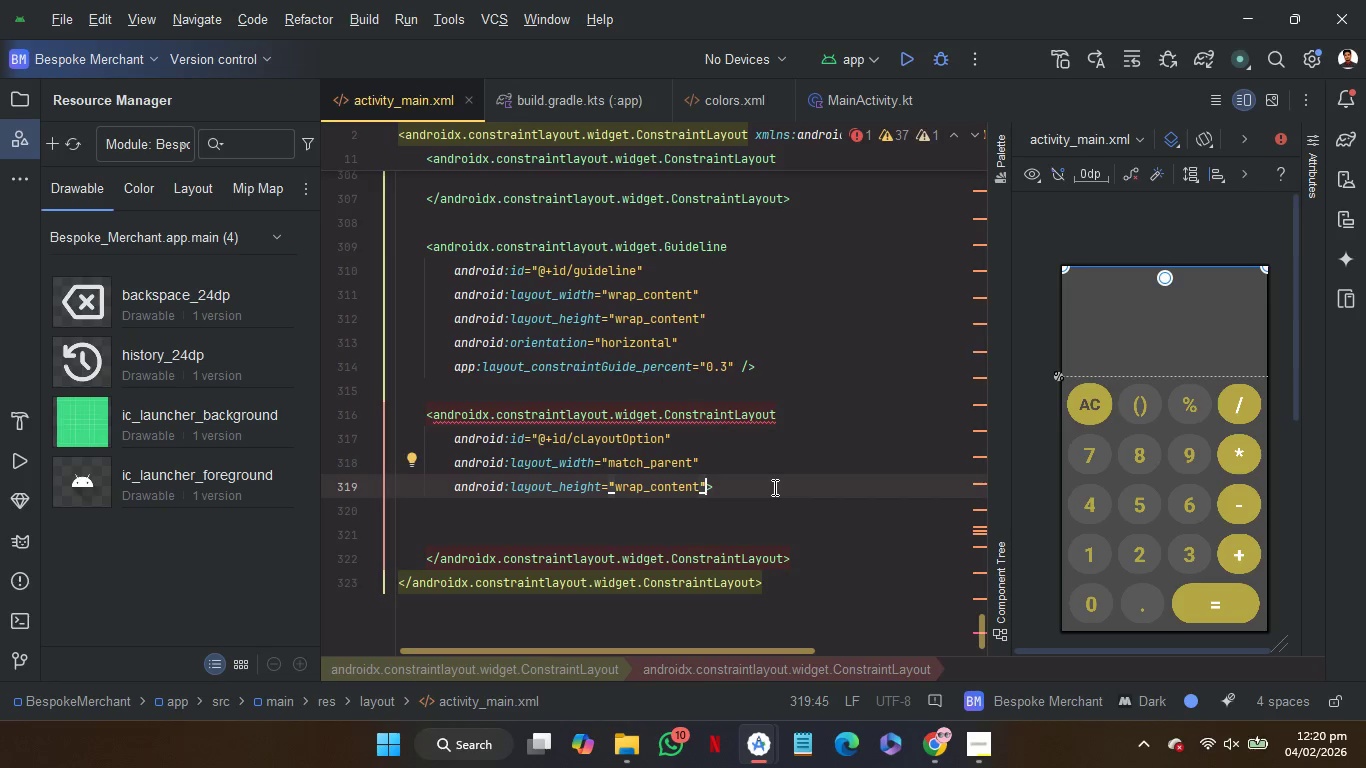 
key(Enter)
 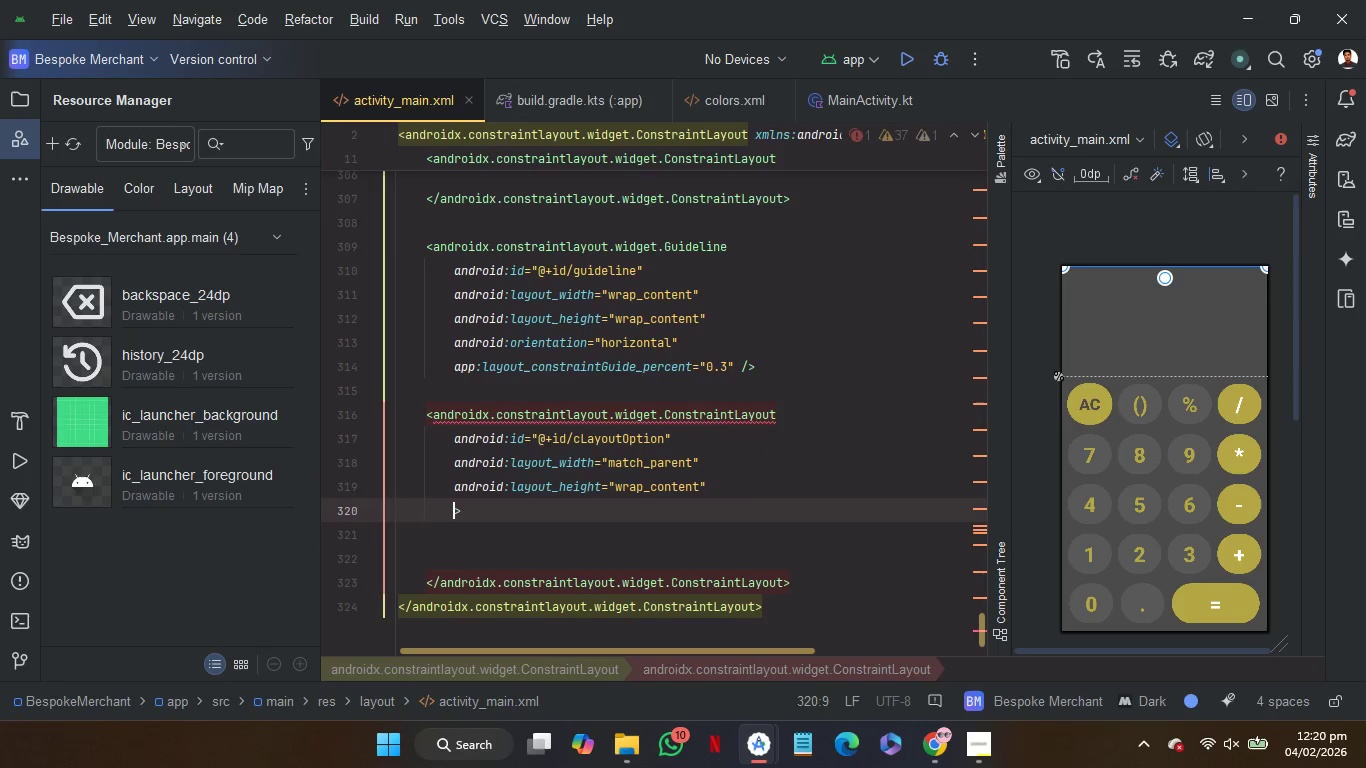 
type(bot)
 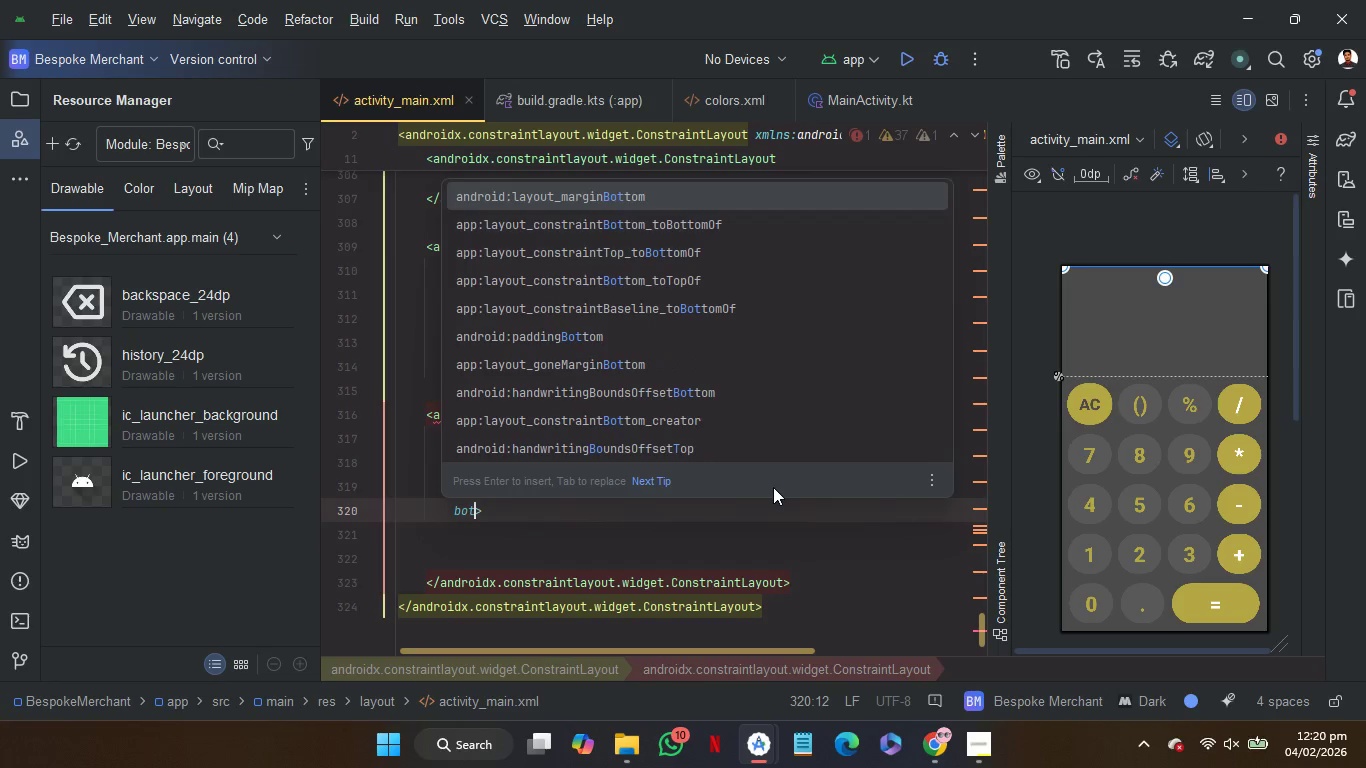 
key(ArrowDown)
 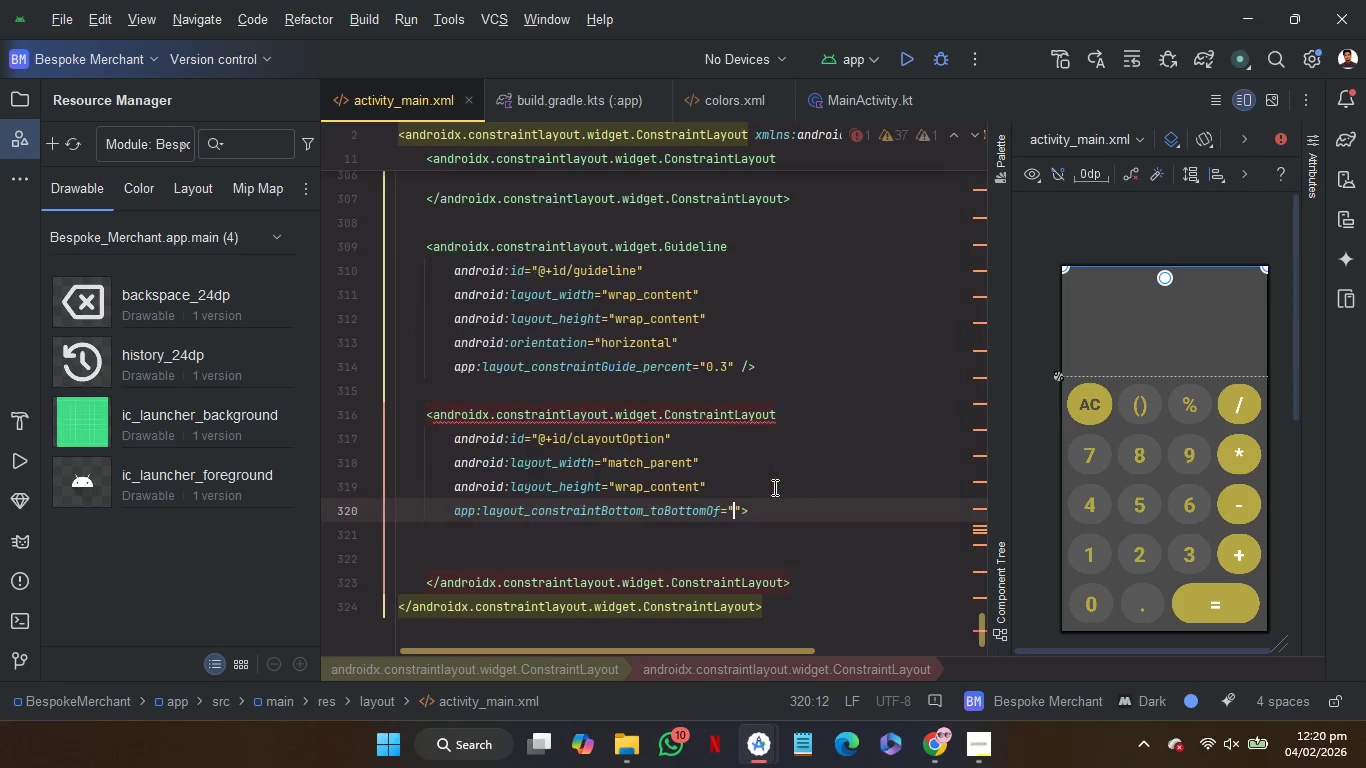 
key(Enter)
 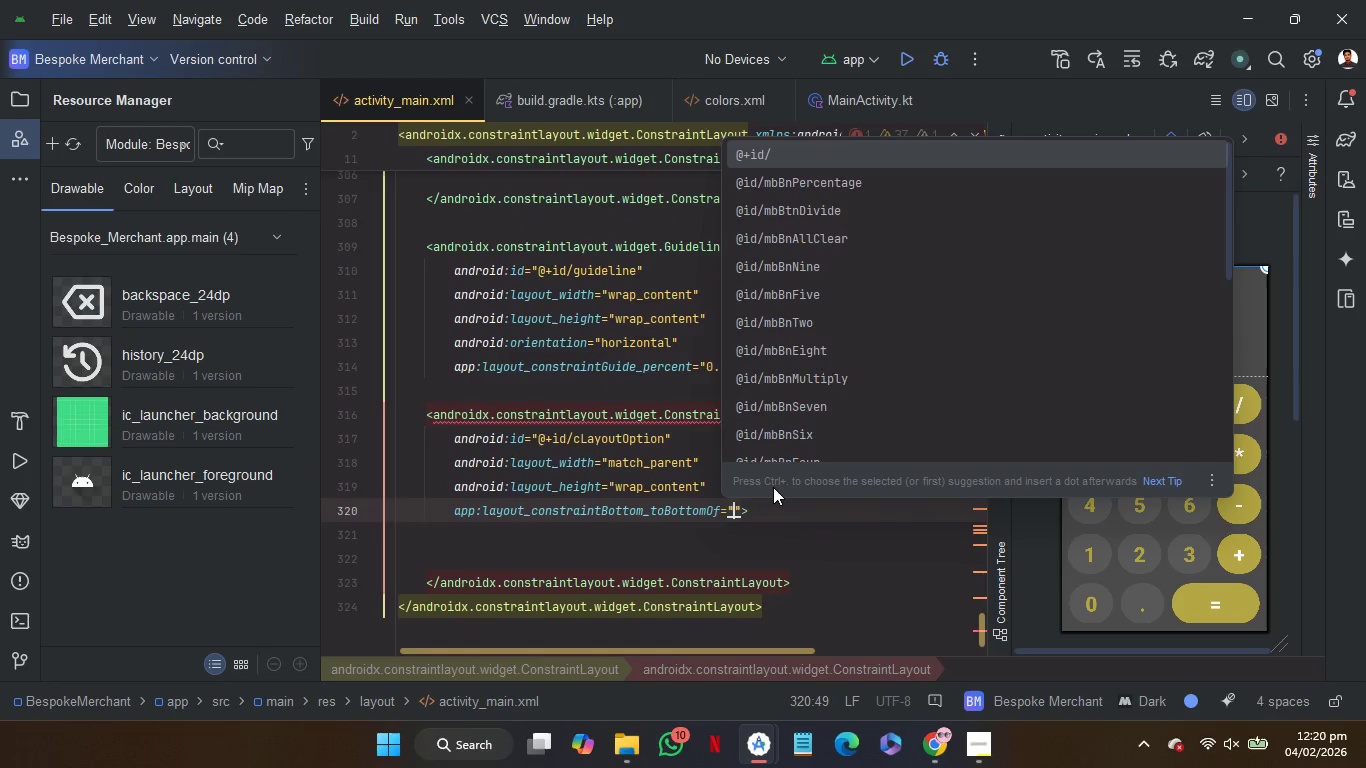 
key(G)
 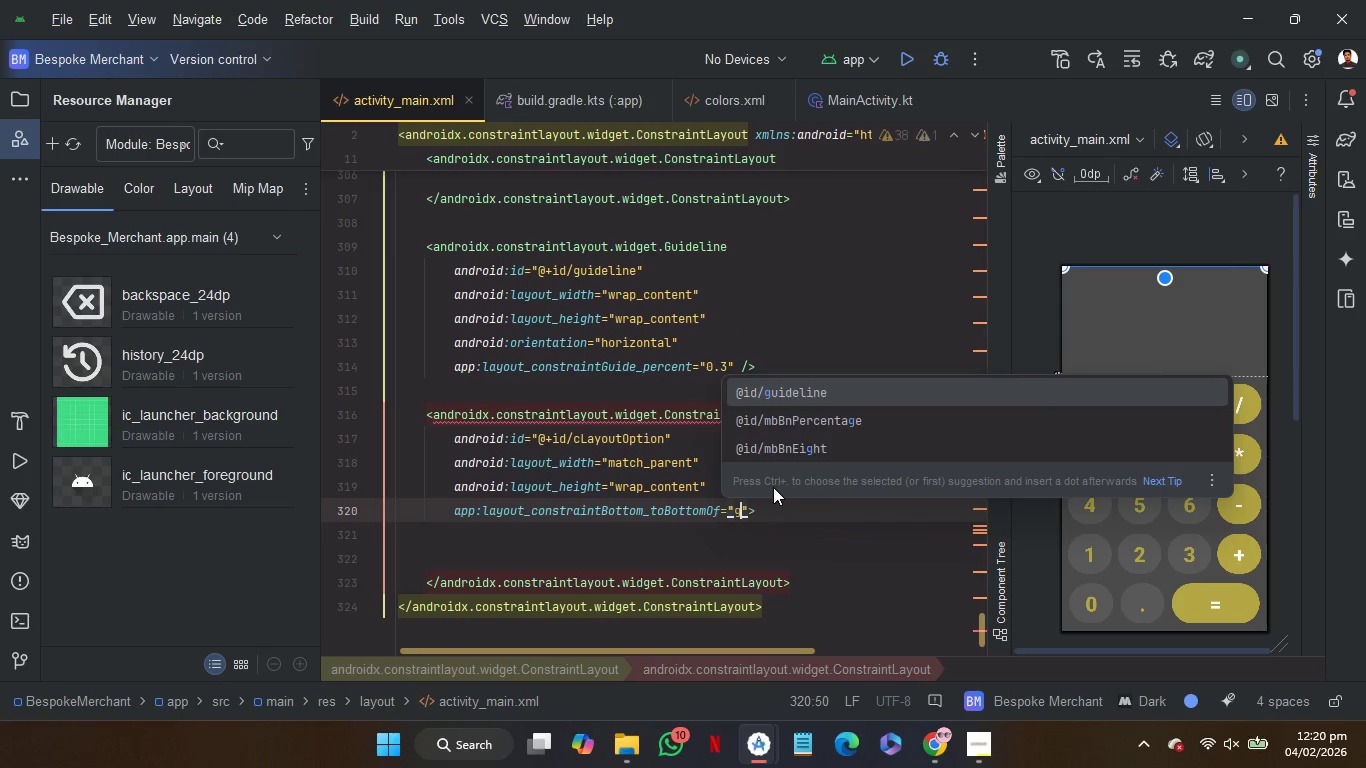 
key(Enter)
 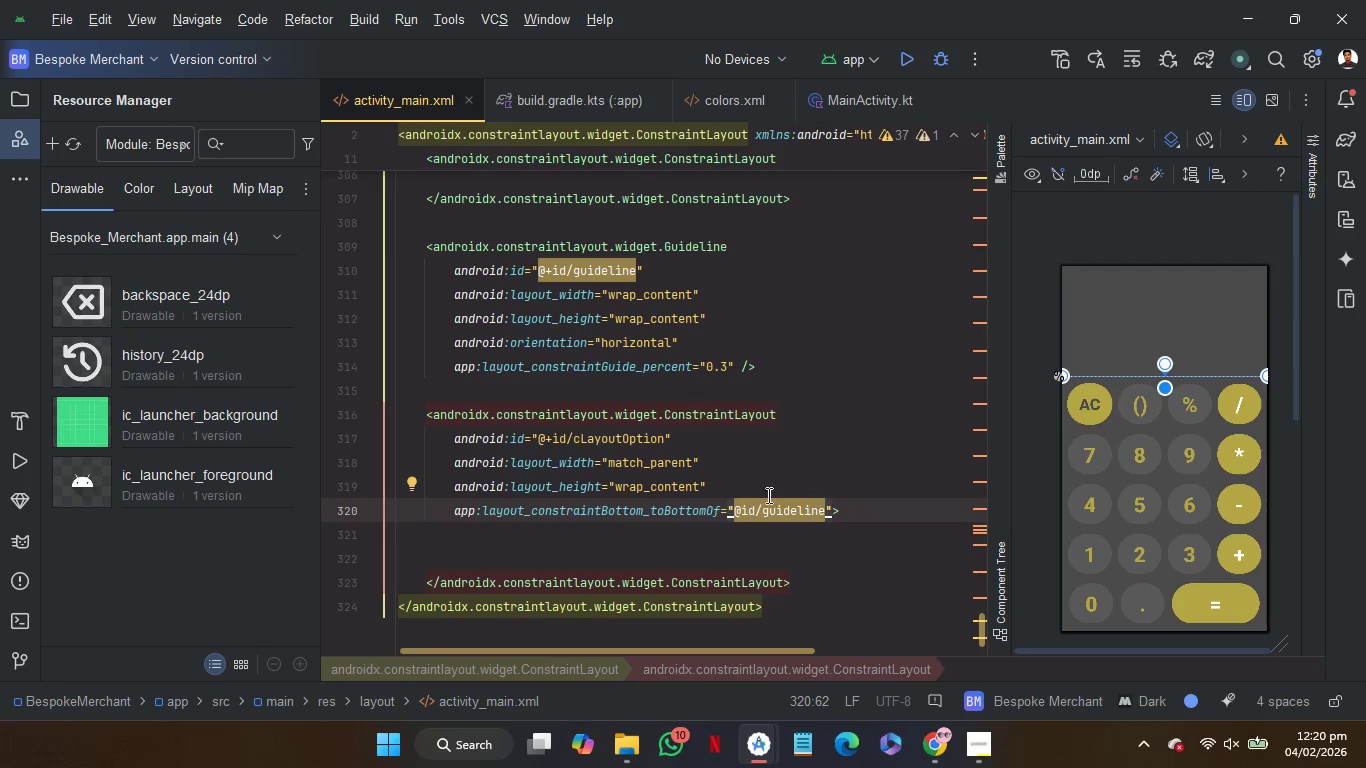 
wait(6.28)
 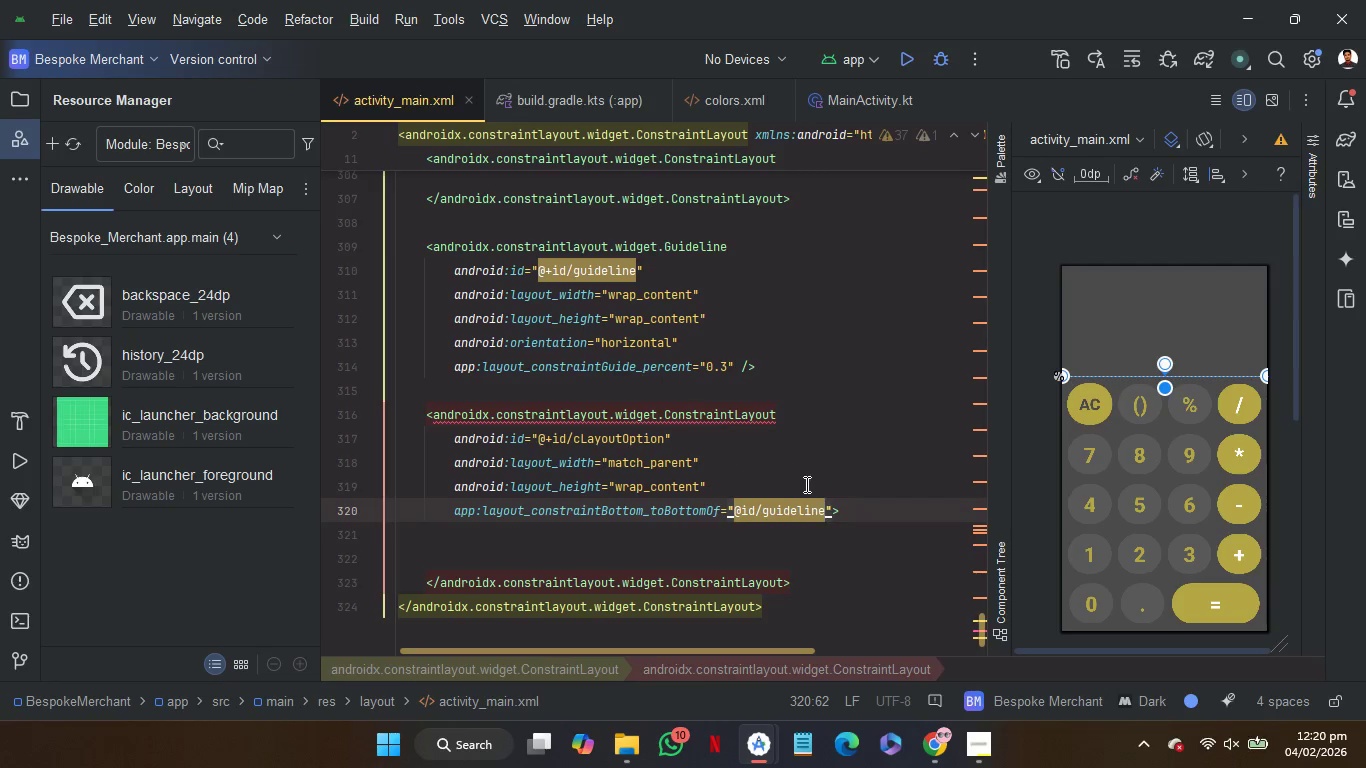 
left_click([717, 556])
 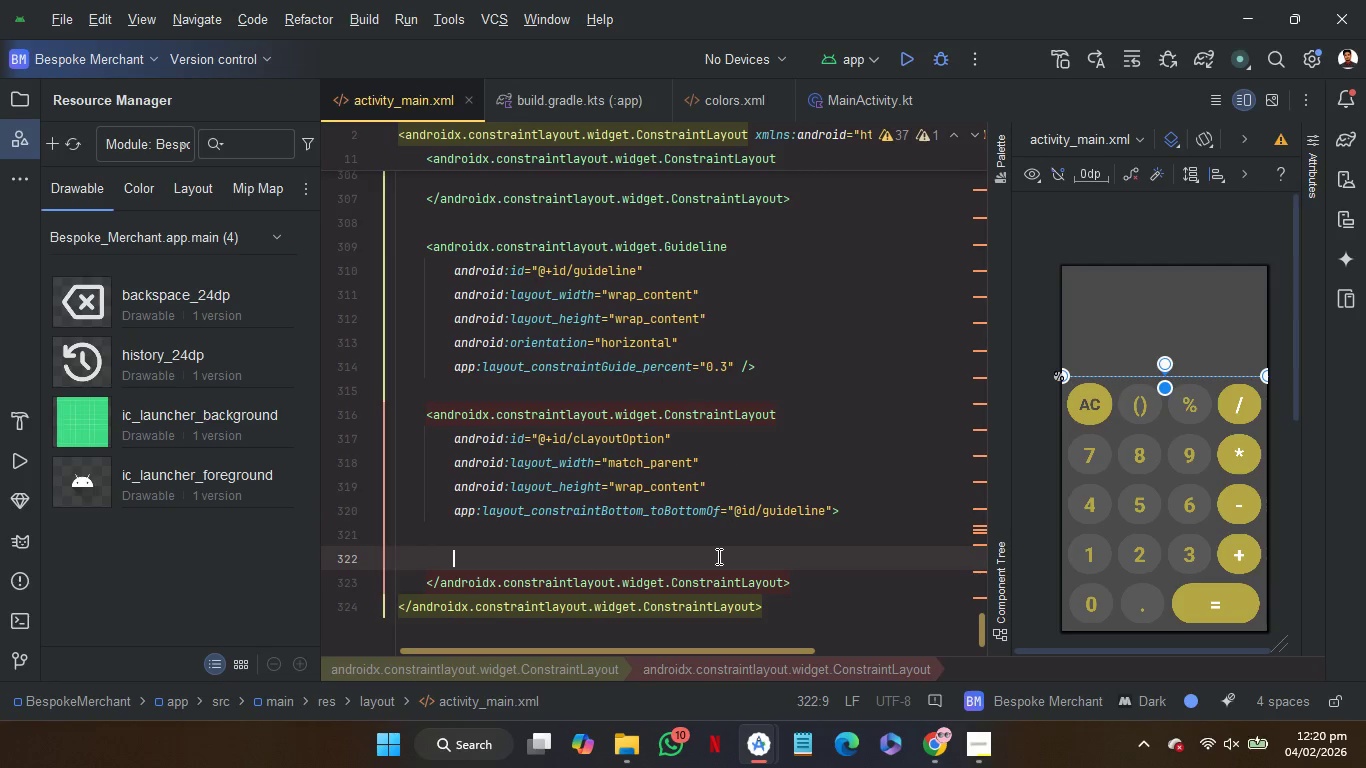 
key(Shift+Comma)
 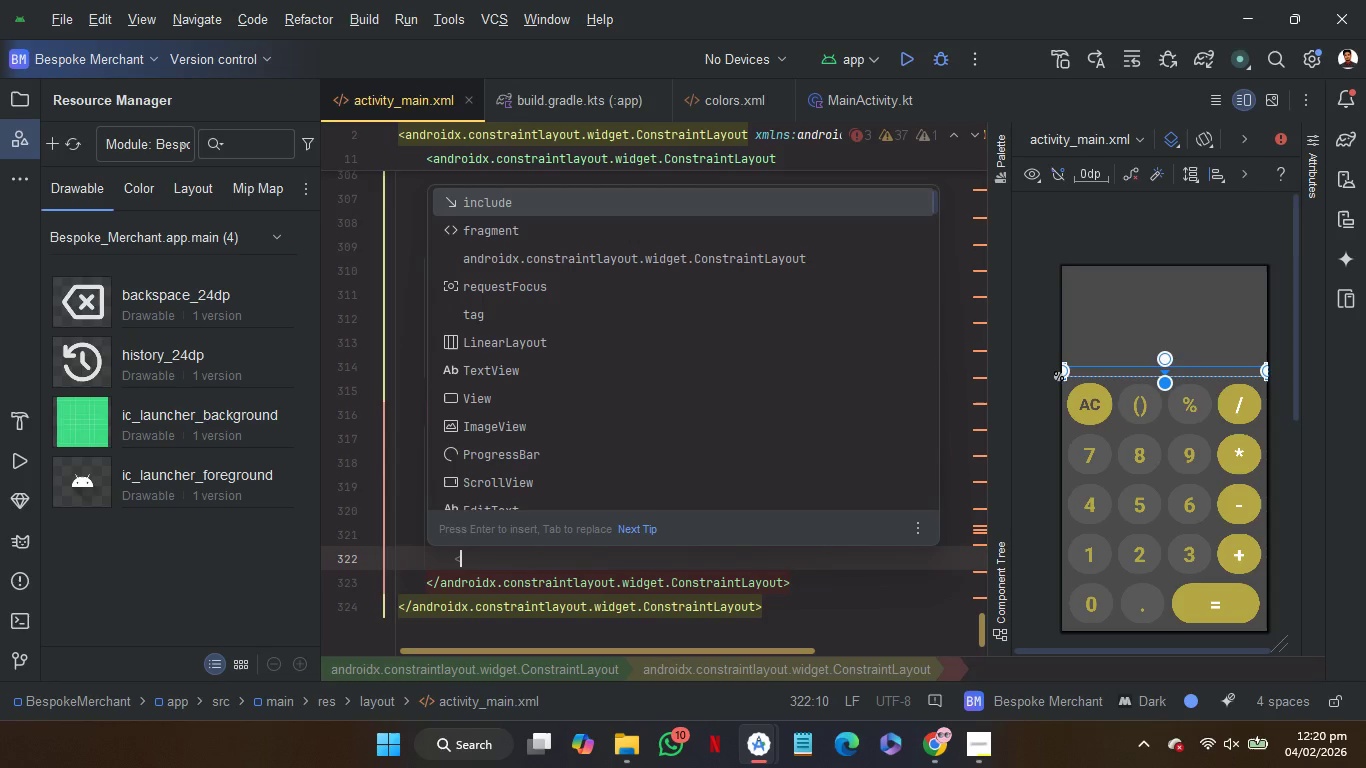 
key(Shift+I)
 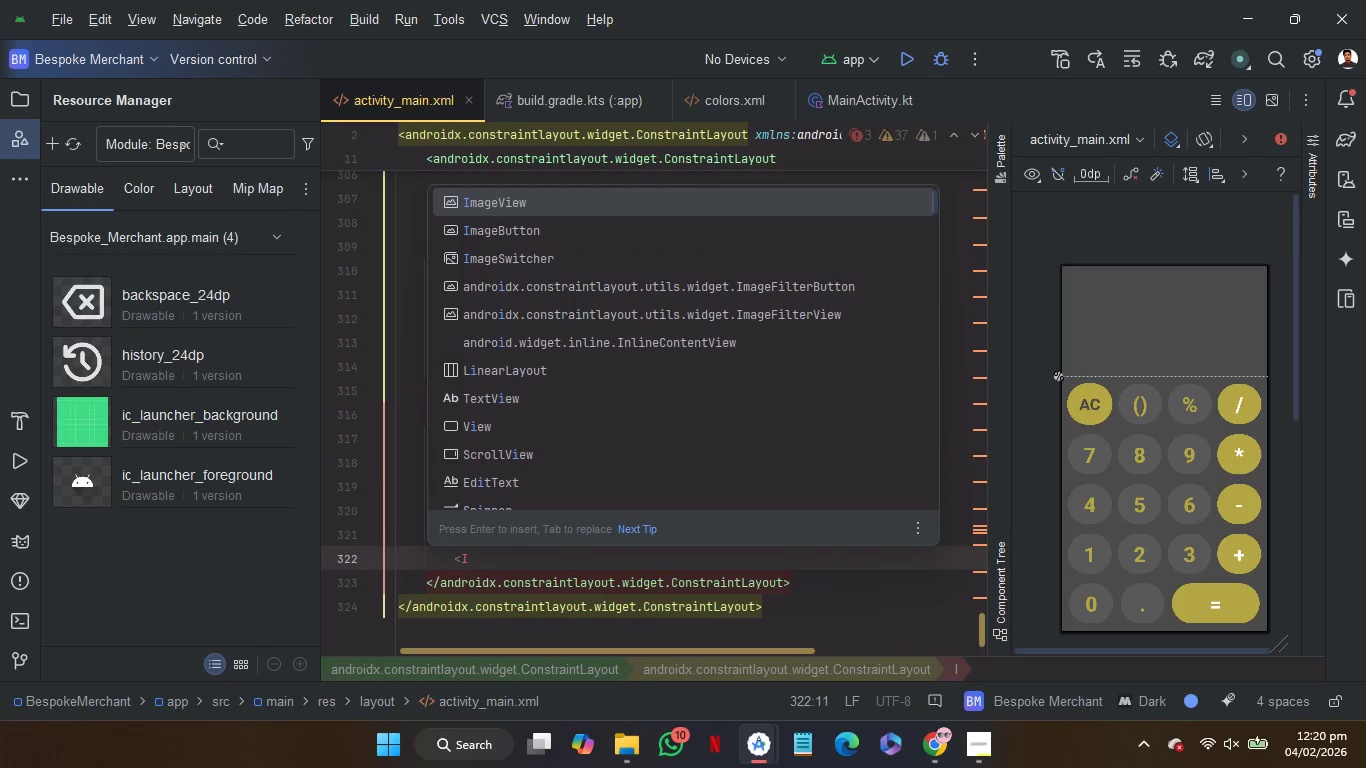 
key(Enter)
 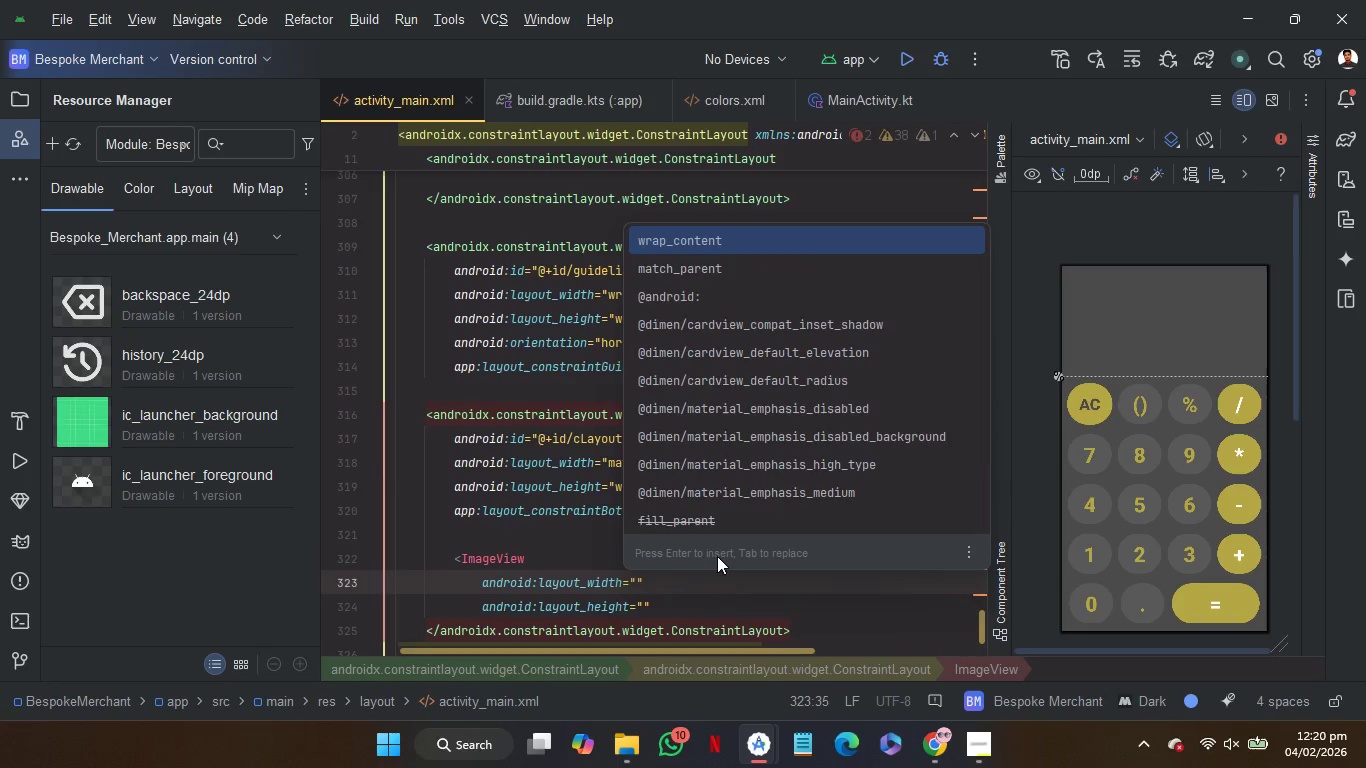 
key(Enter)
 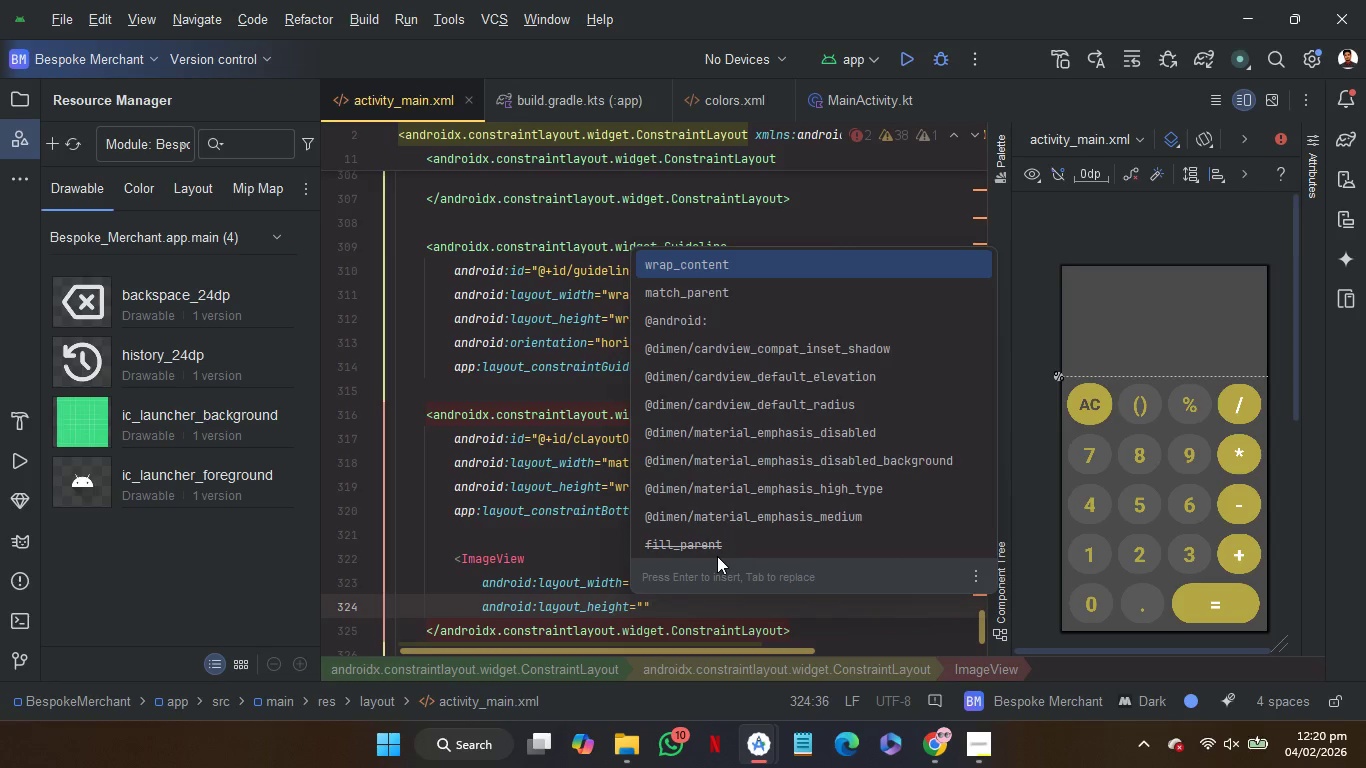 
wait(5.34)
 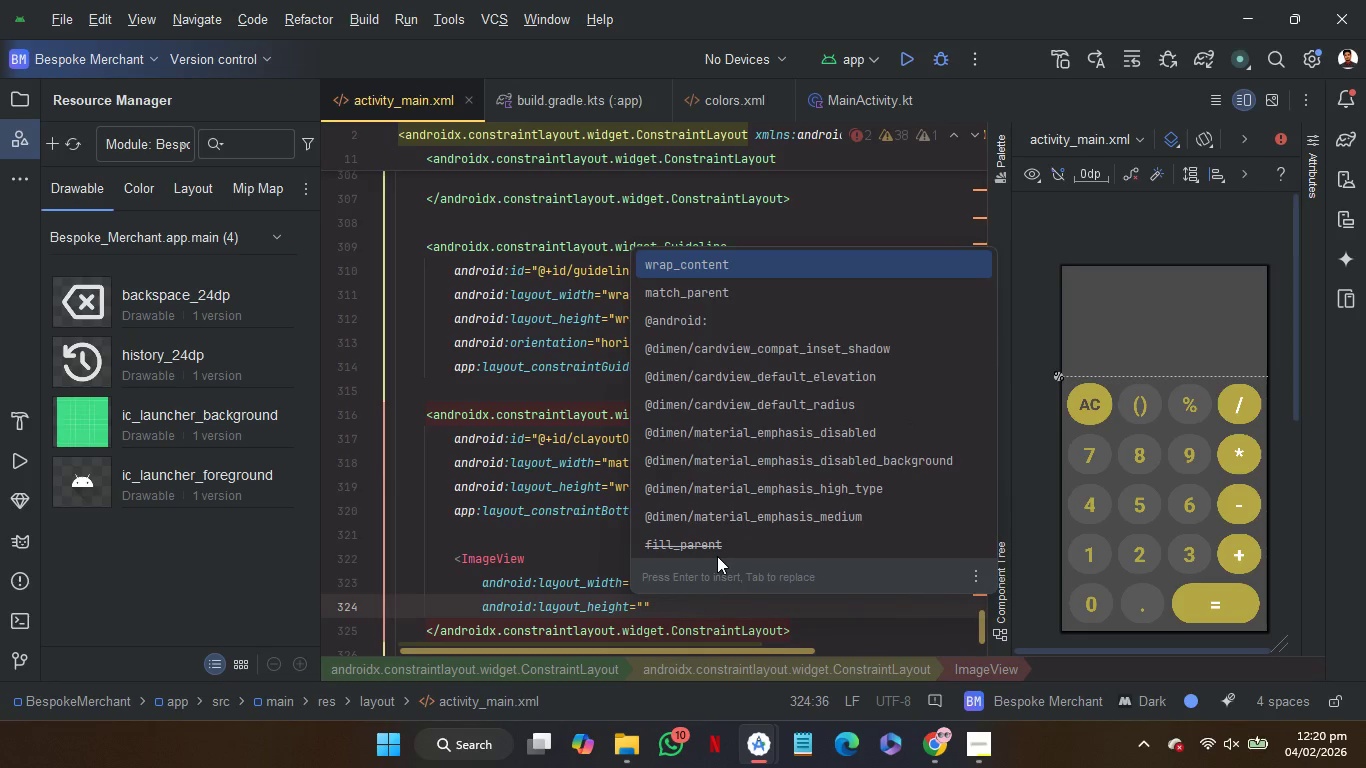 
key(Enter)
 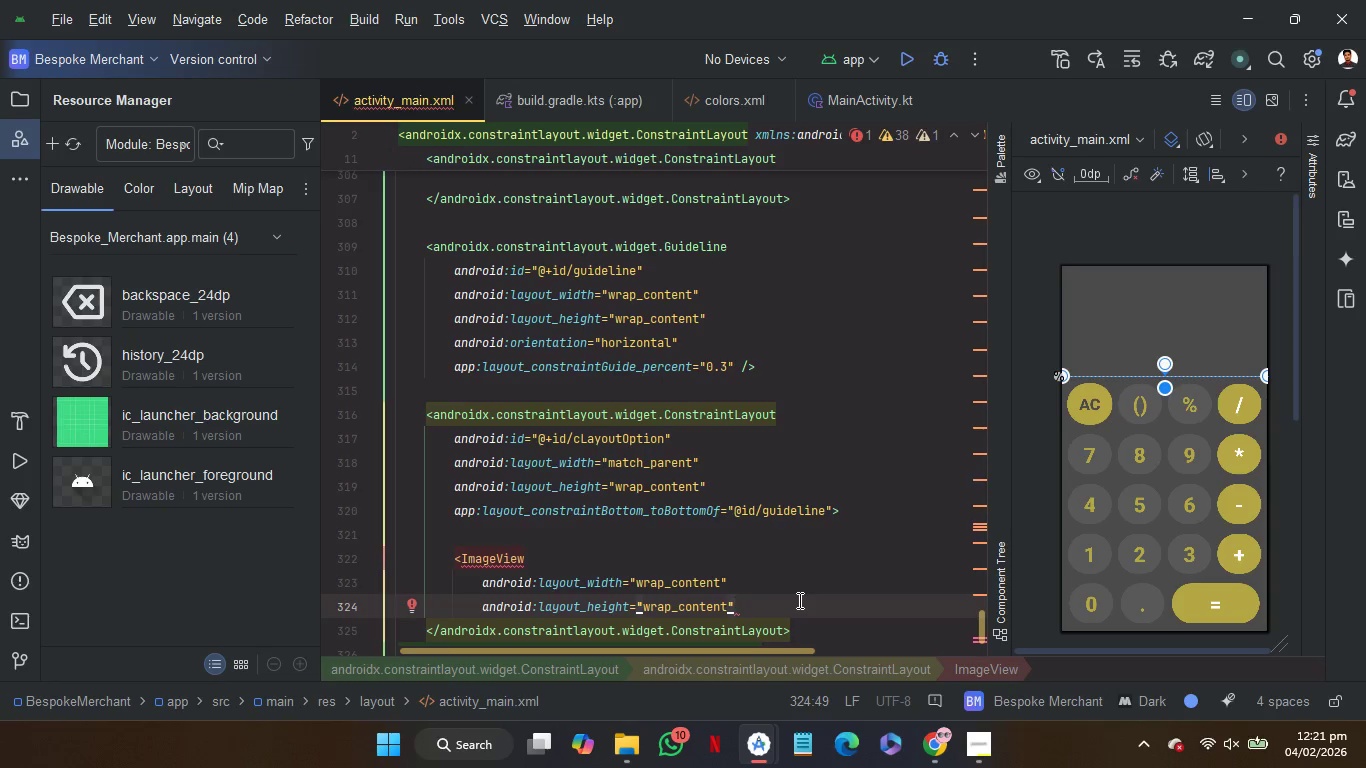 
wait(61.48)
 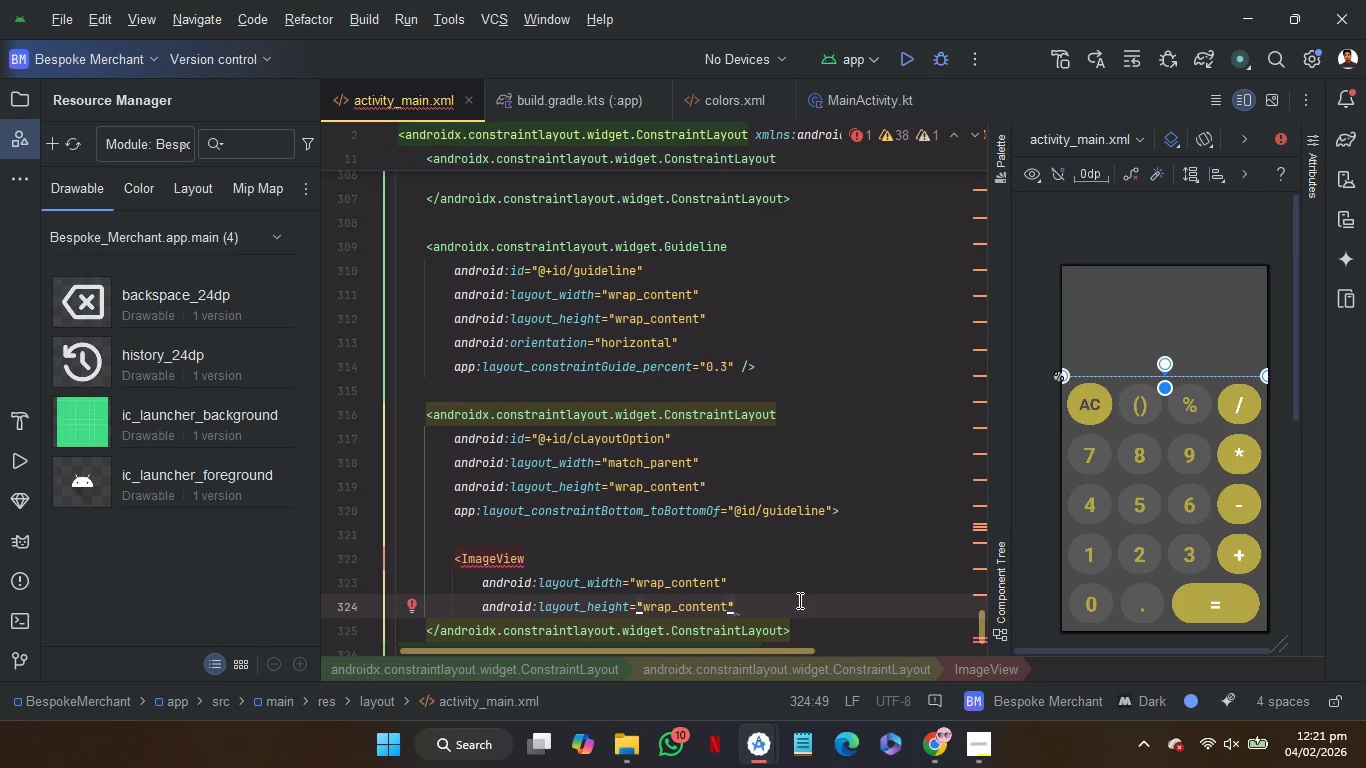 
key(Enter)
 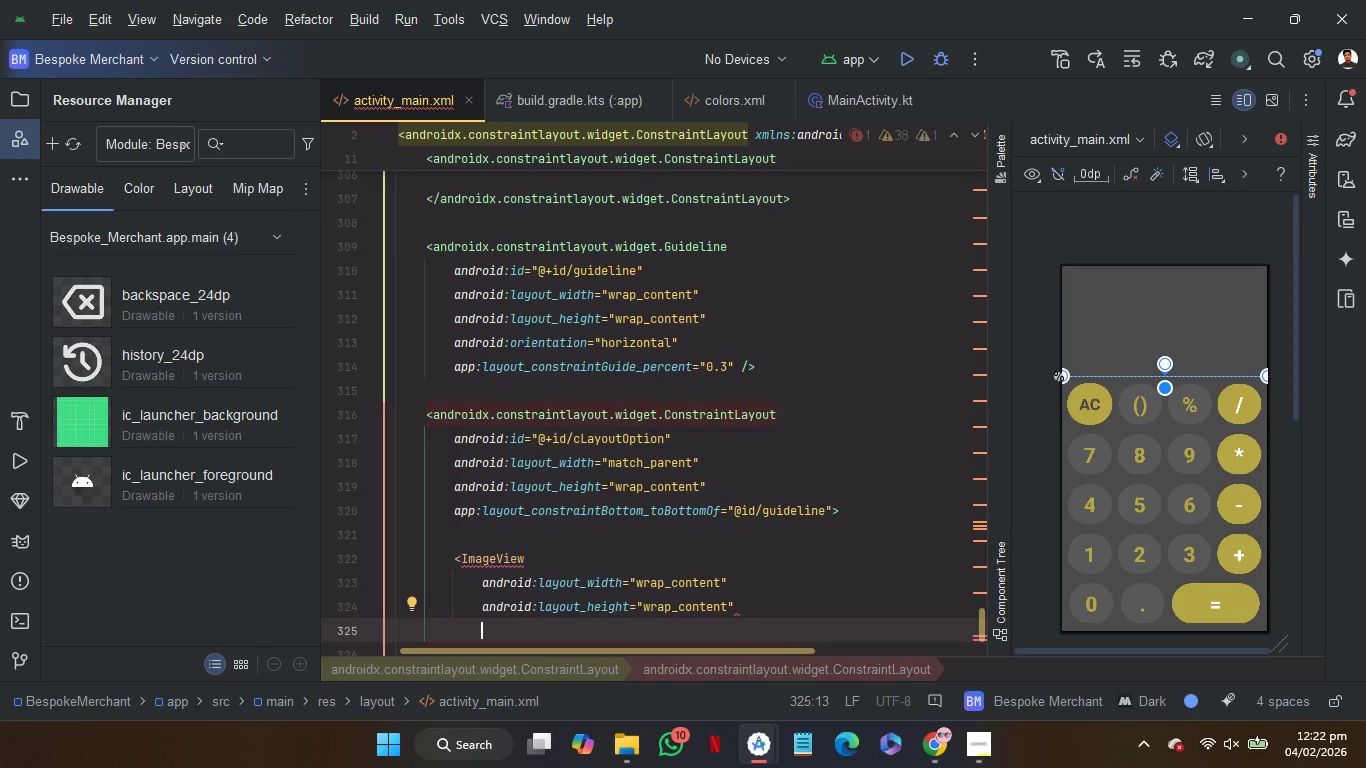 
type(en)
 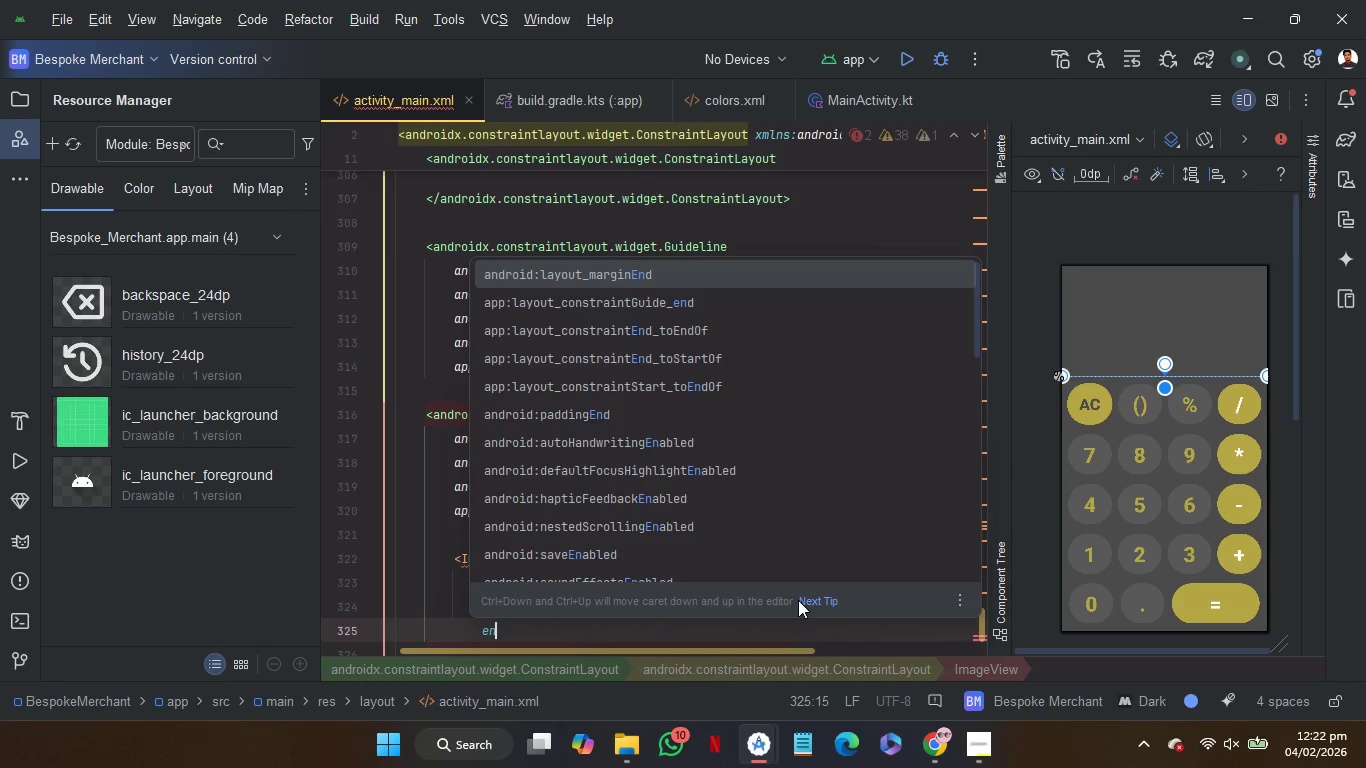 
key(ArrowDown)
 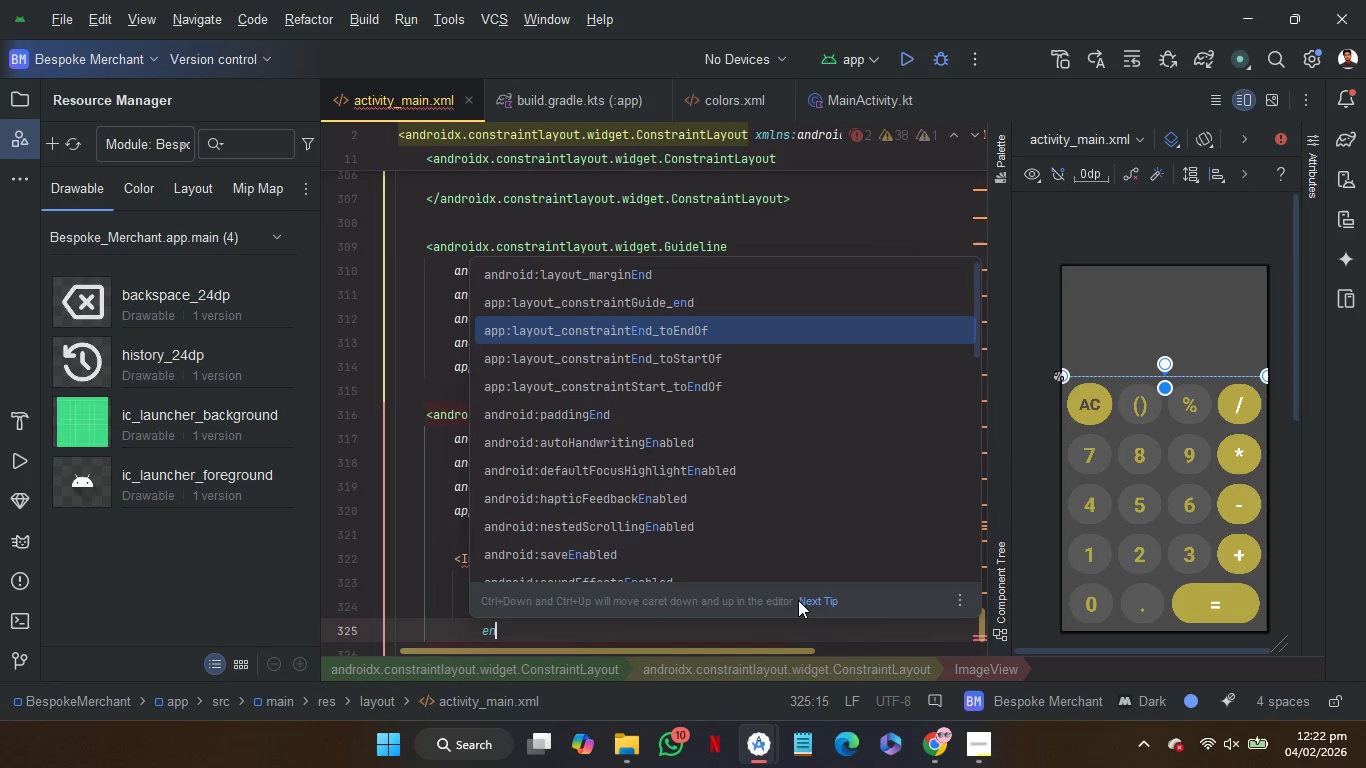 
key(ArrowDown)
 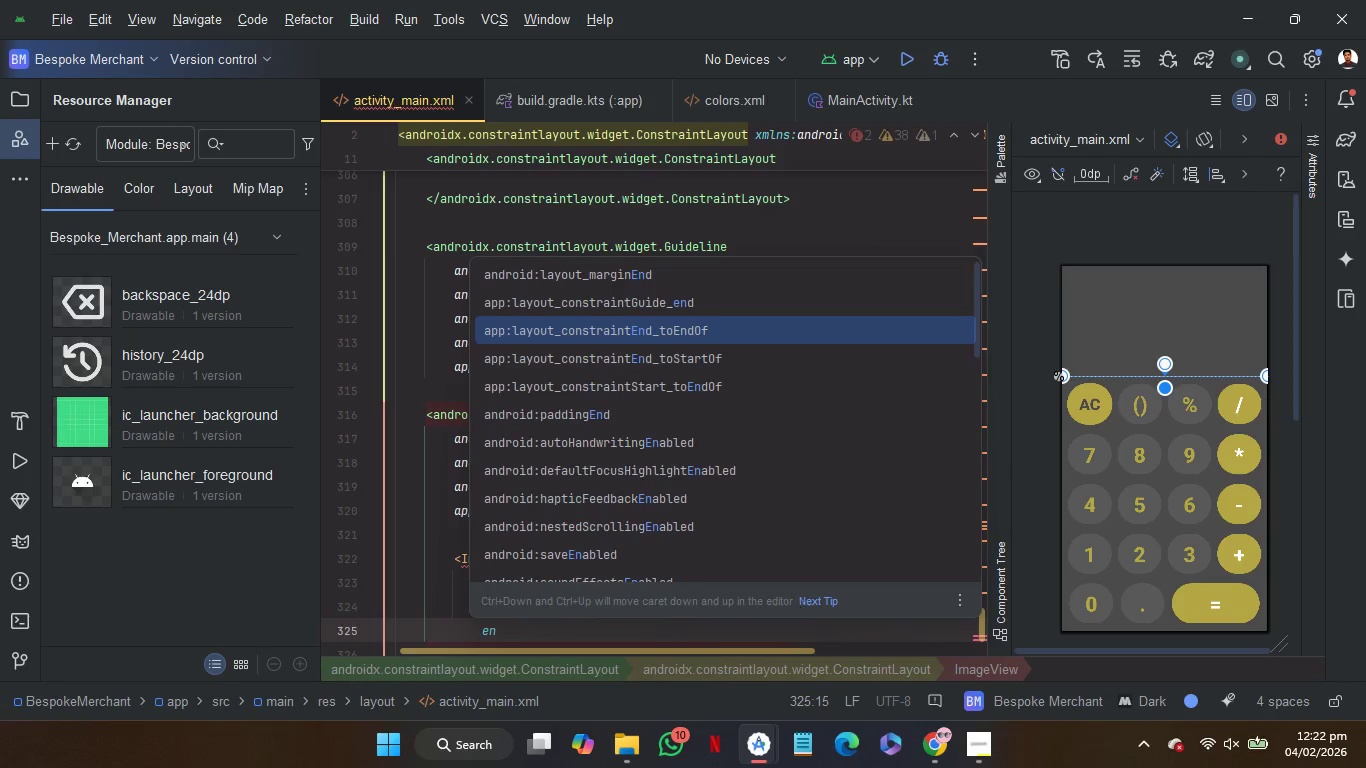 
key(Enter)
 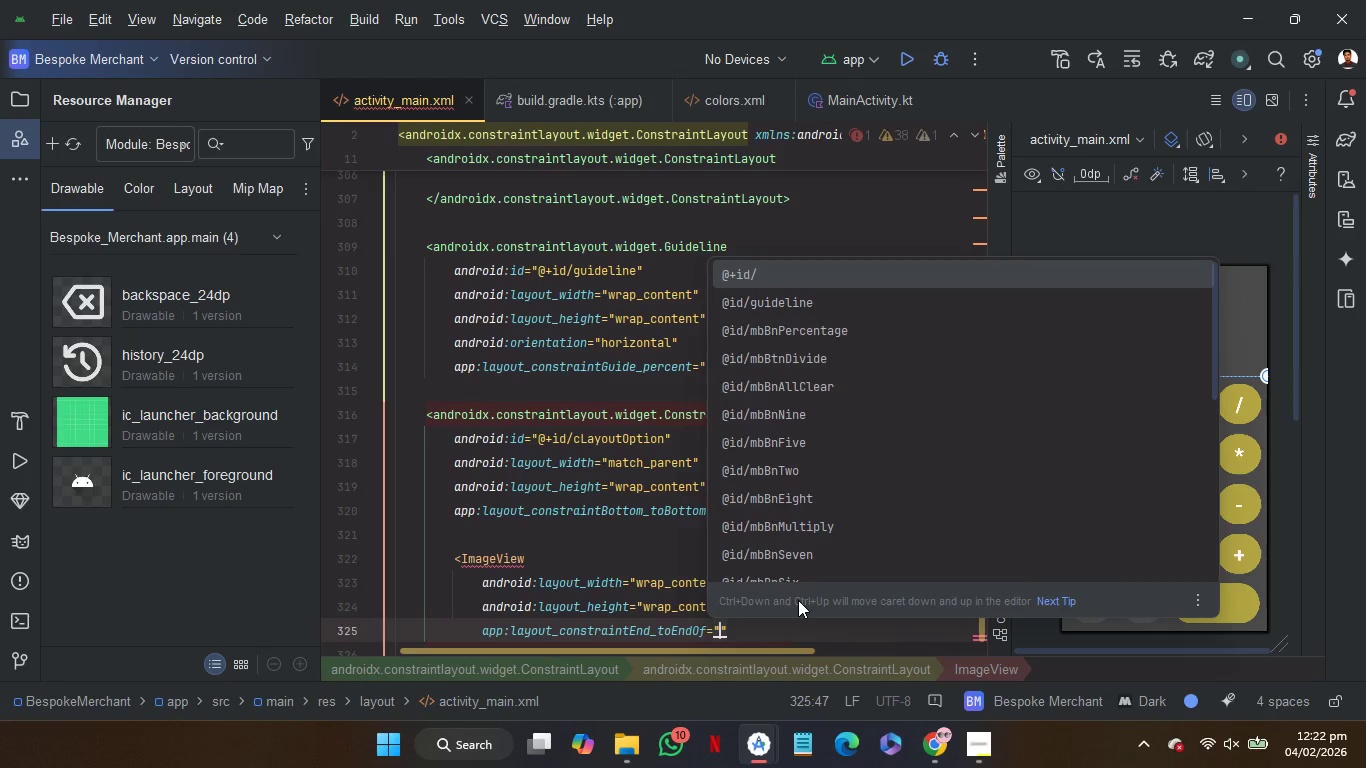 
key(P)
 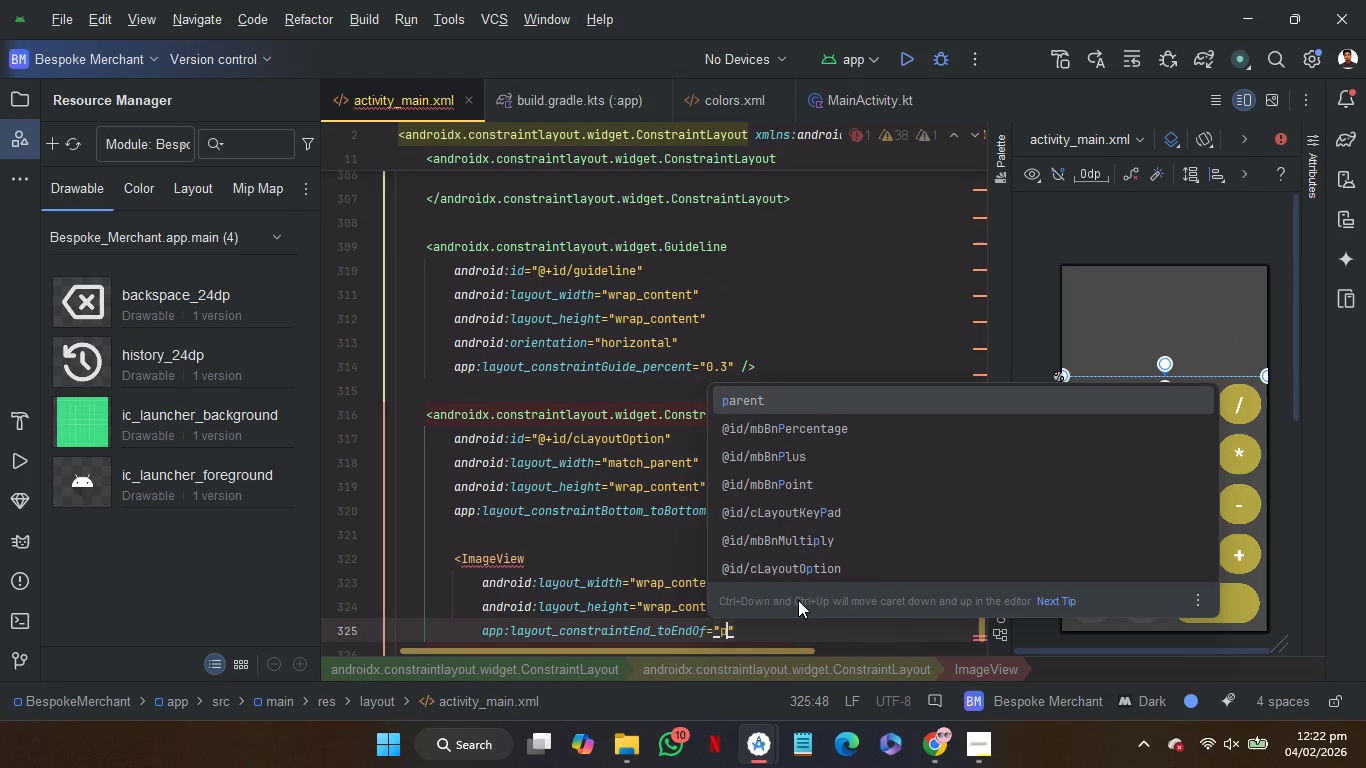 
key(Enter)
 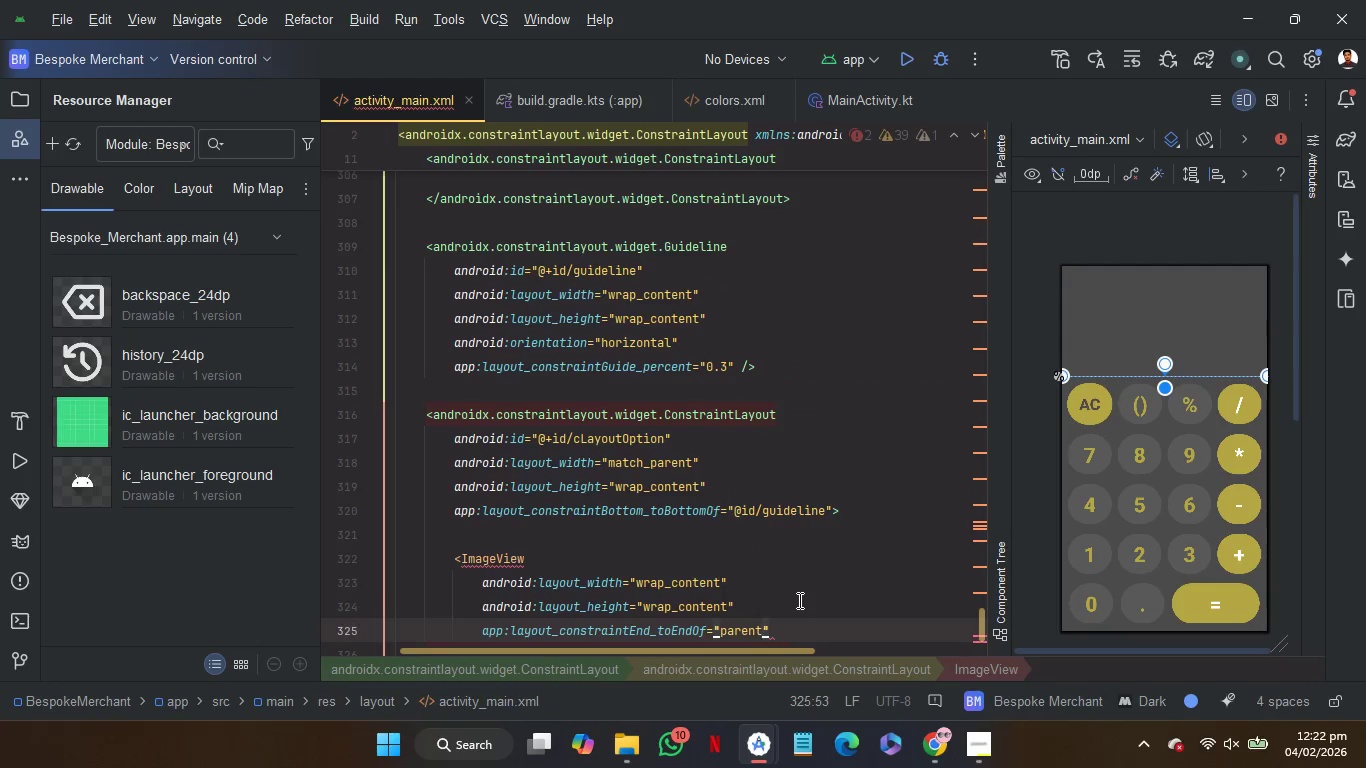 
key(ArrowRight)
 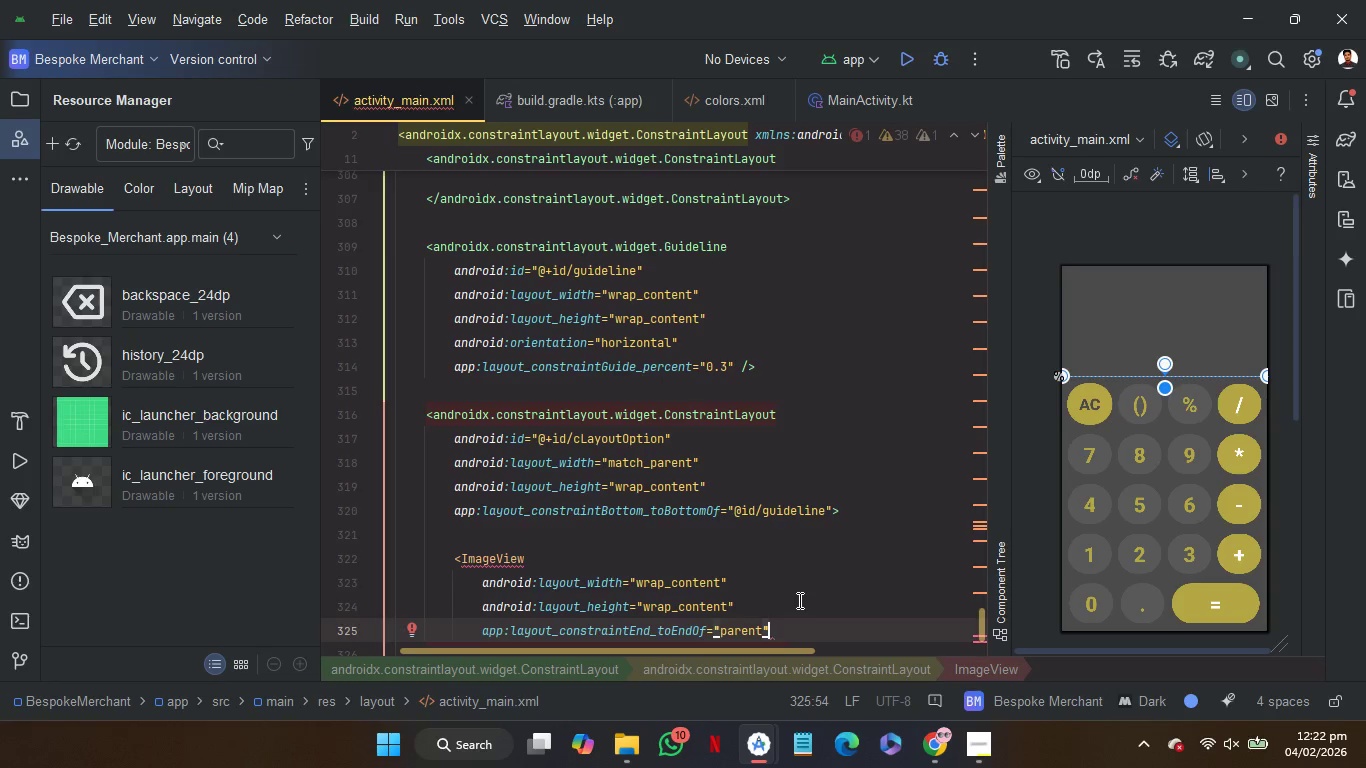 
key(Enter)
 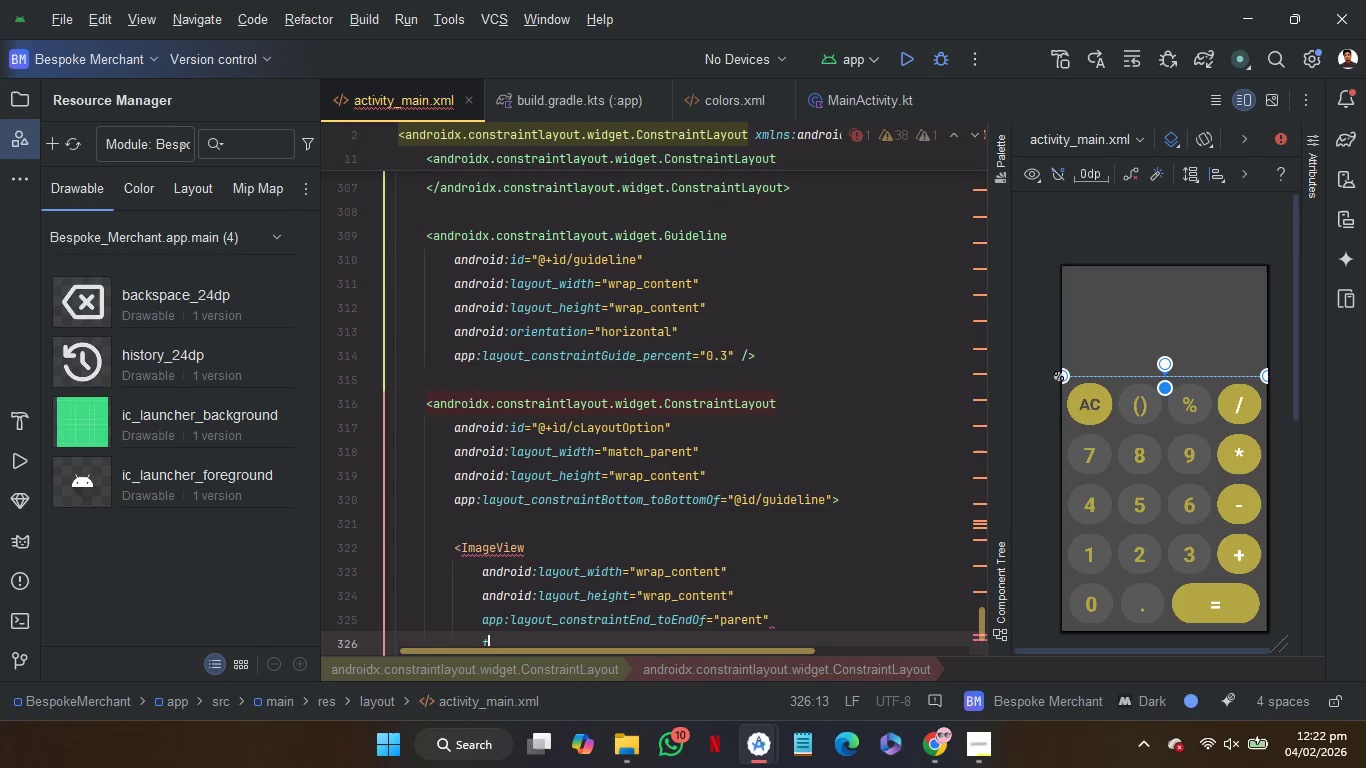 
type(top)
 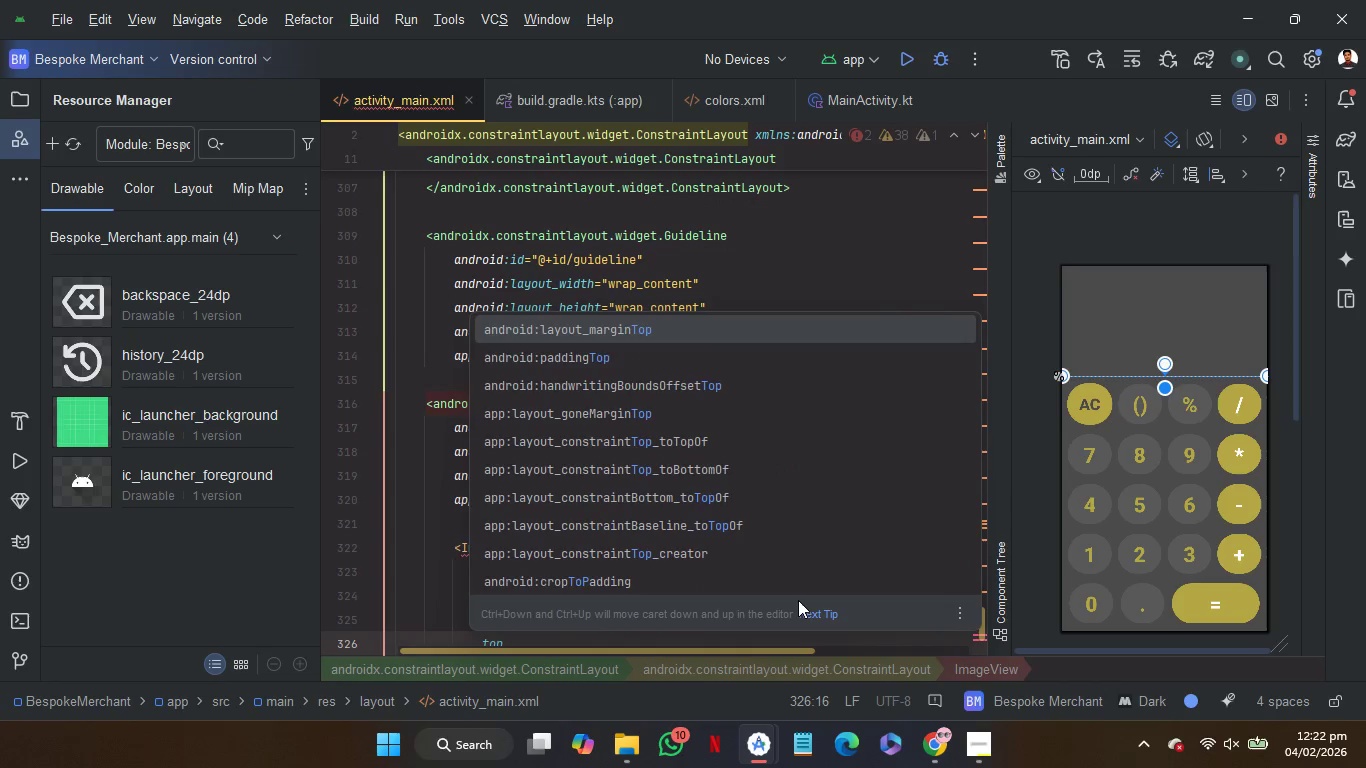 
key(ArrowDown)
 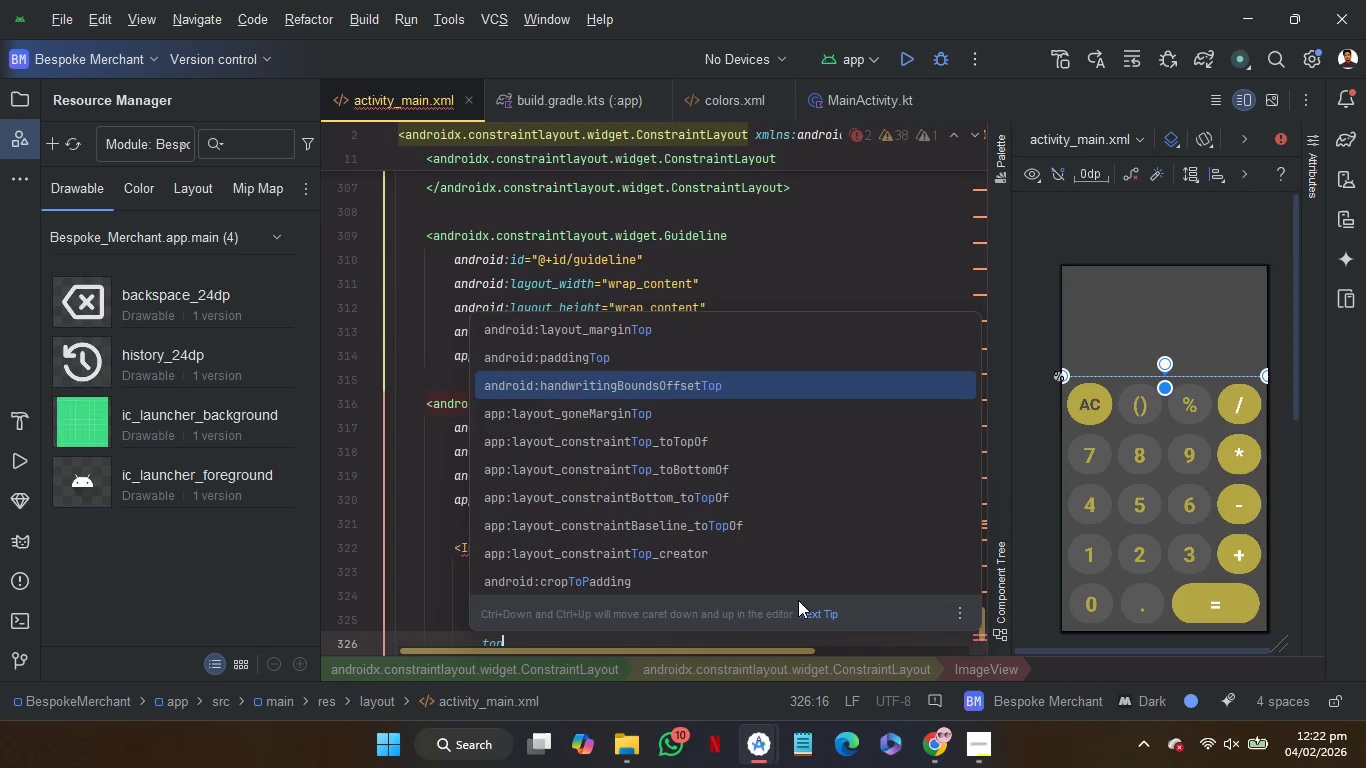 
key(ArrowDown)
 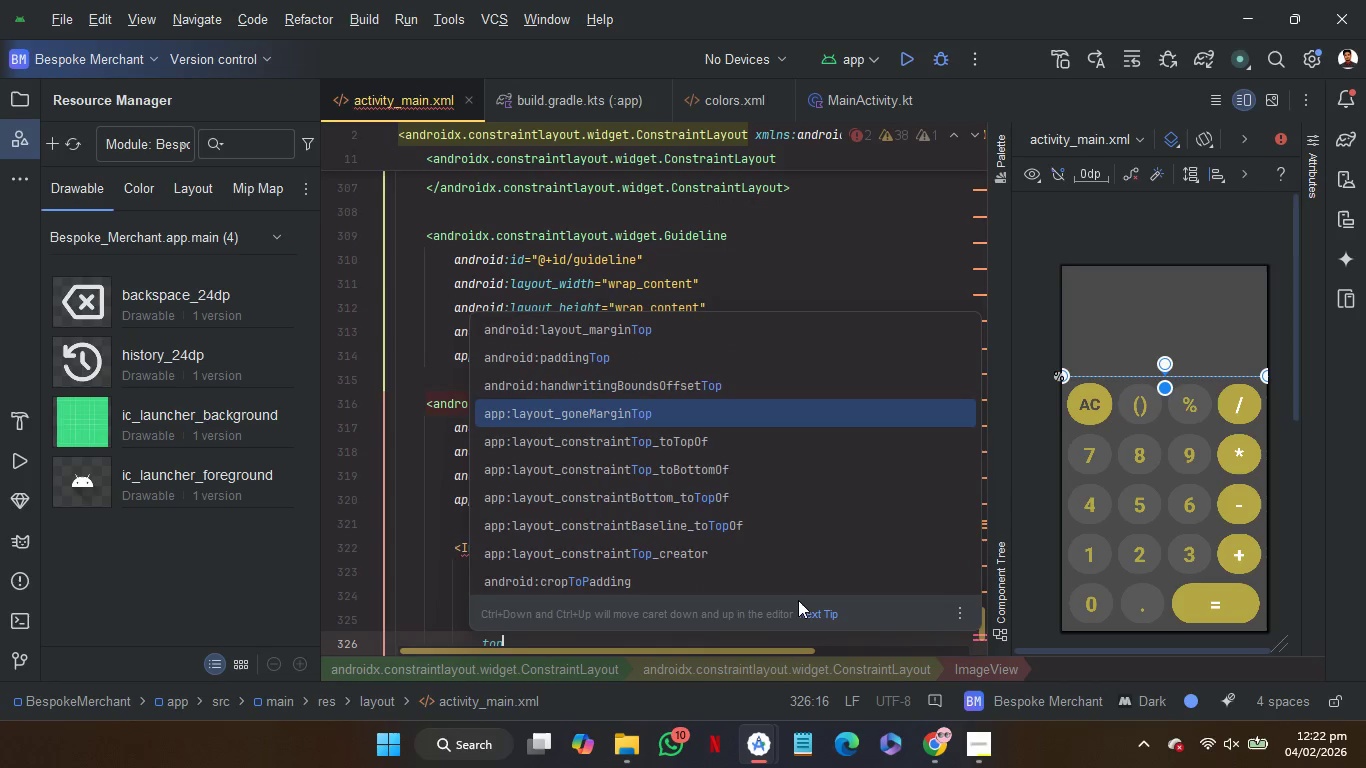 
key(ArrowDown)
 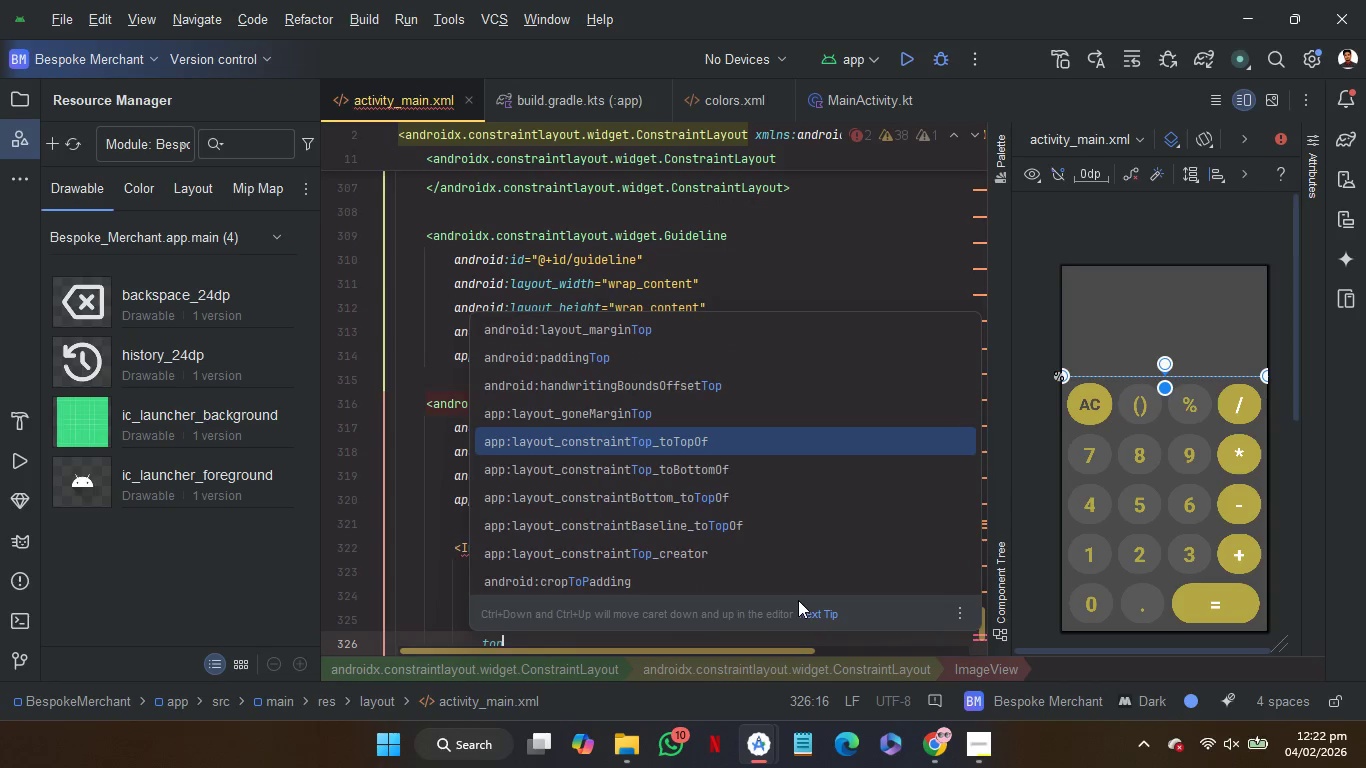 
key(ArrowDown)
 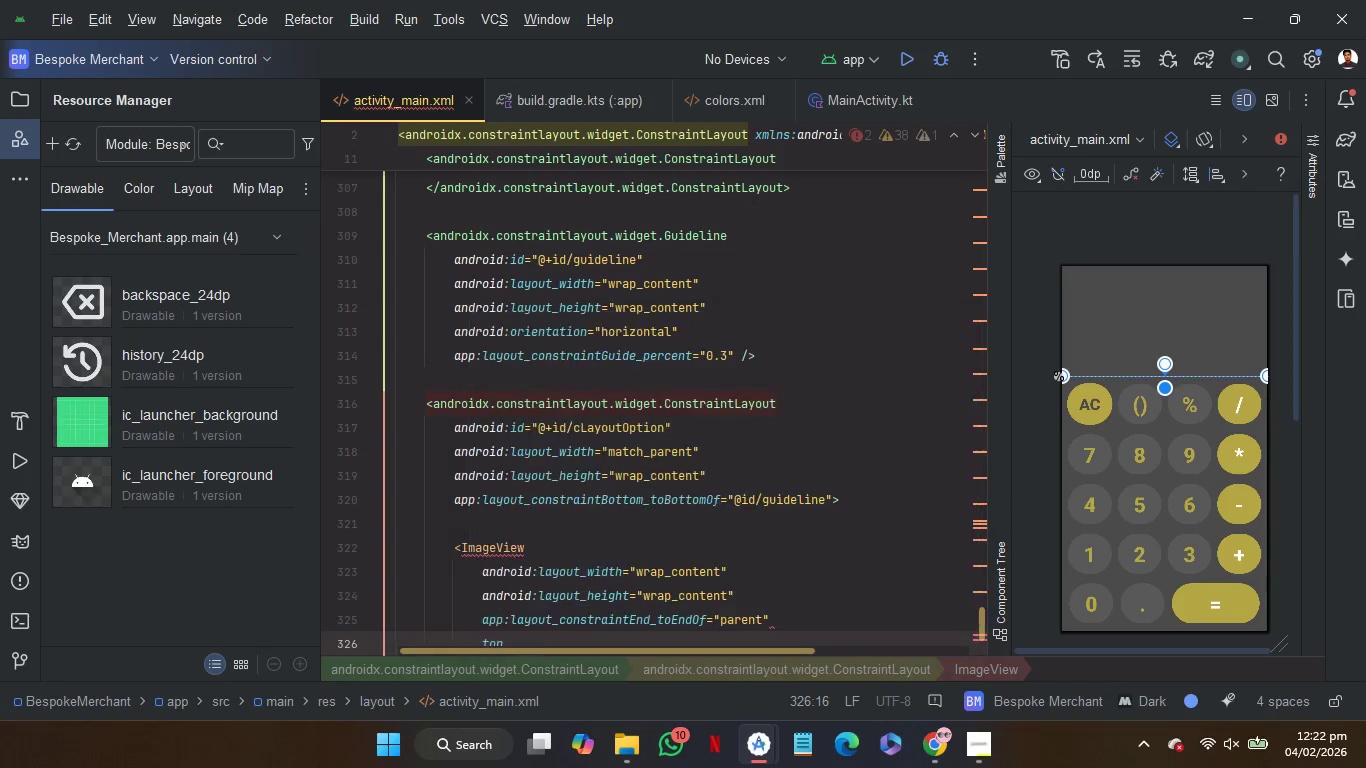 
key(Enter)
 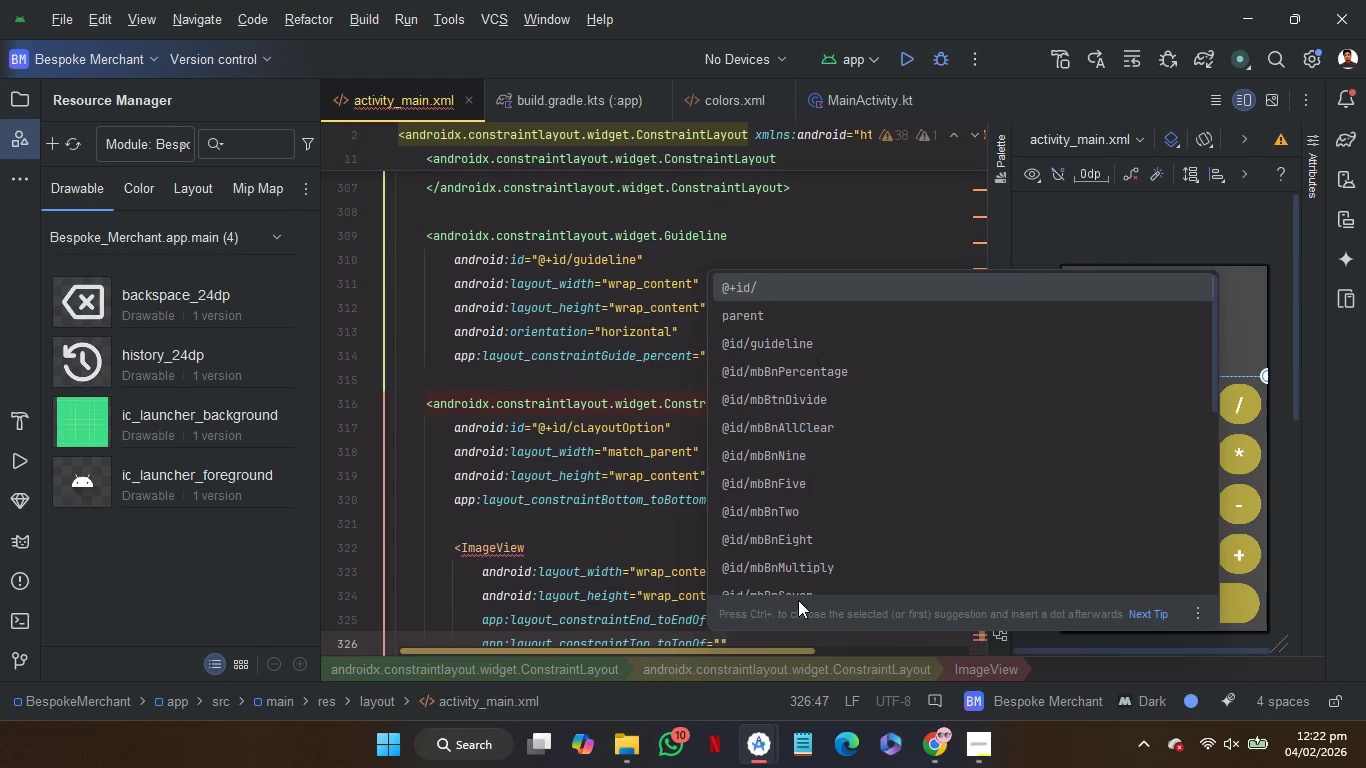 
key(ArrowDown)
 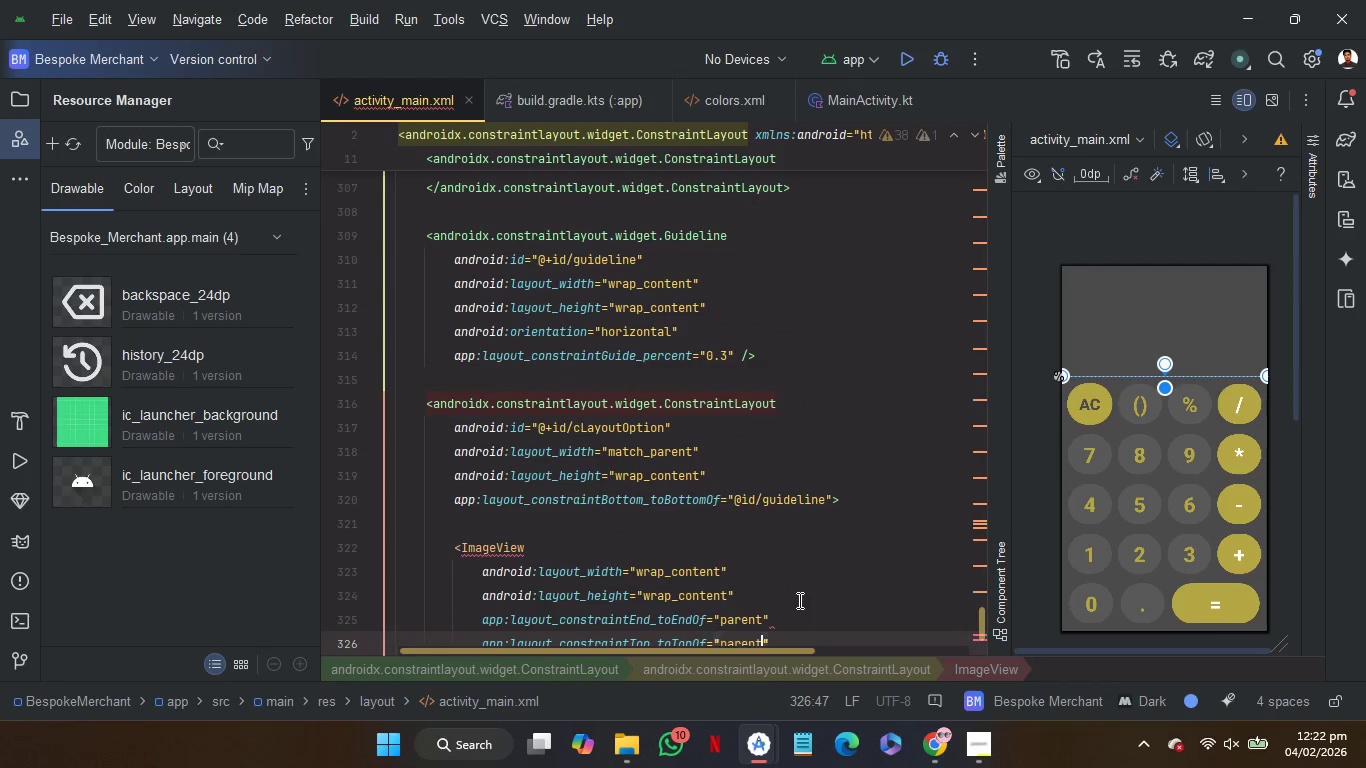 
key(Enter)
 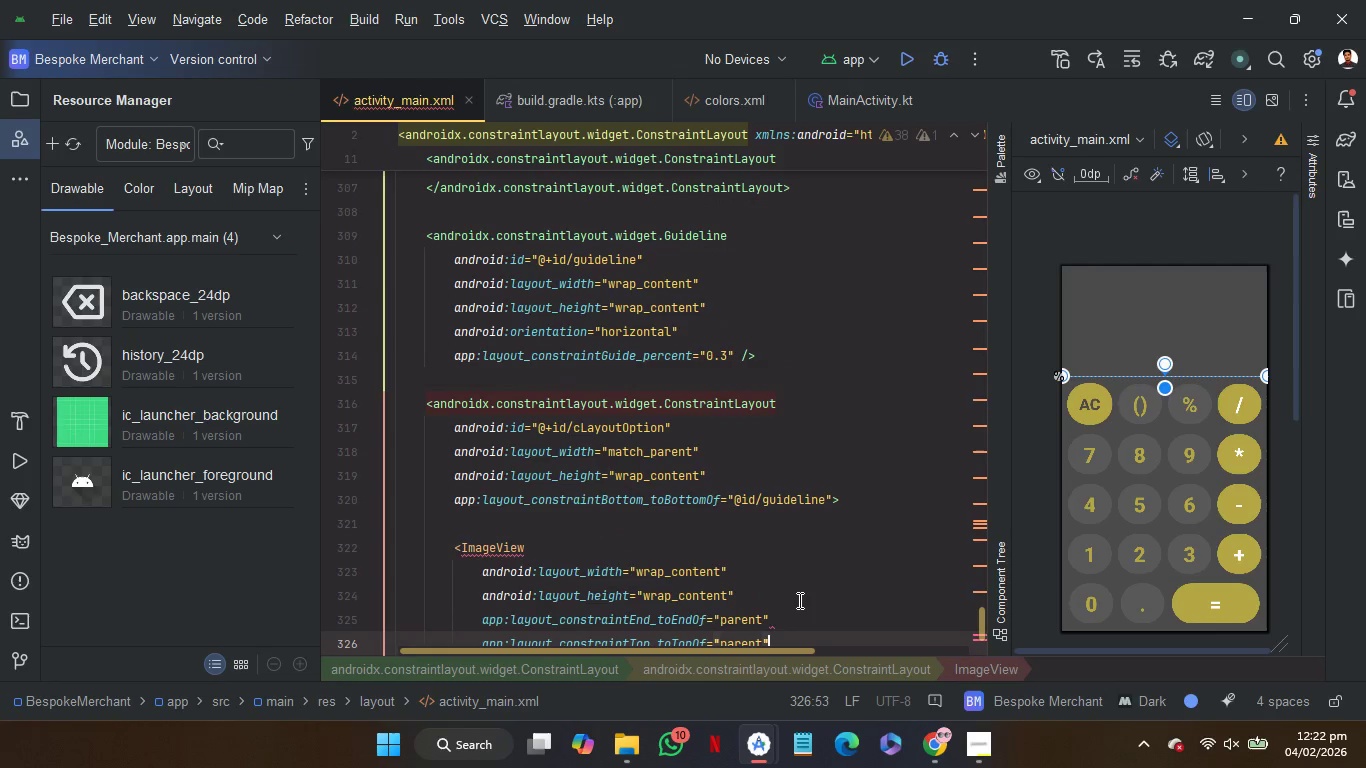 
key(ArrowRight)
 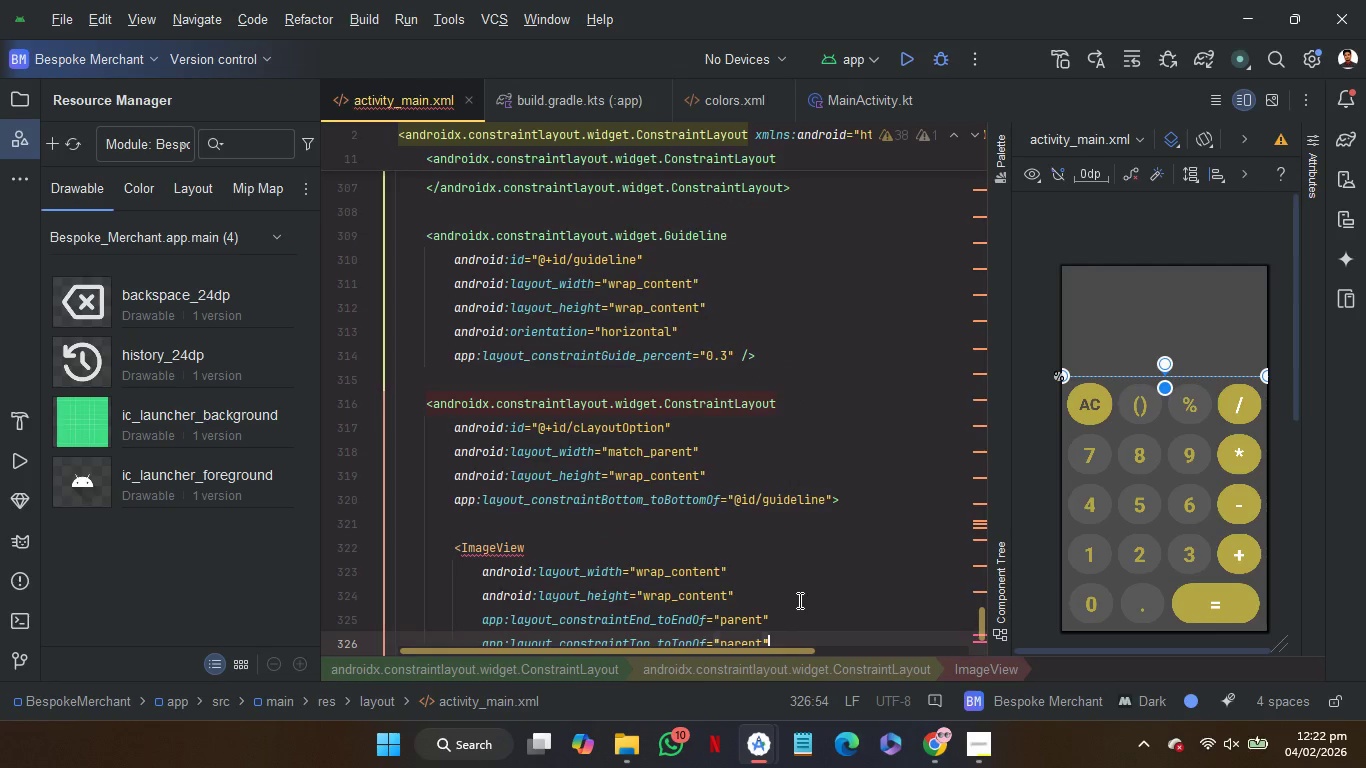 
key(Enter)
 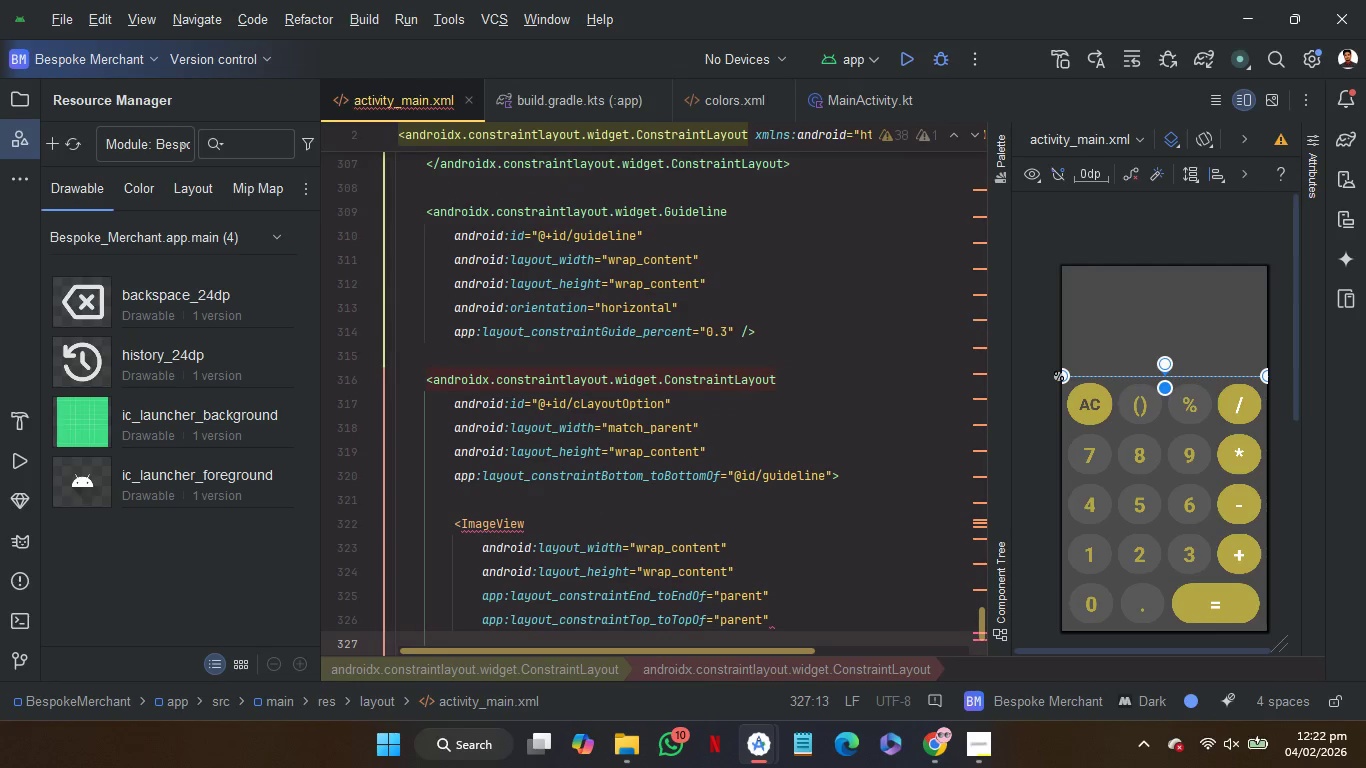 
type(bo)
 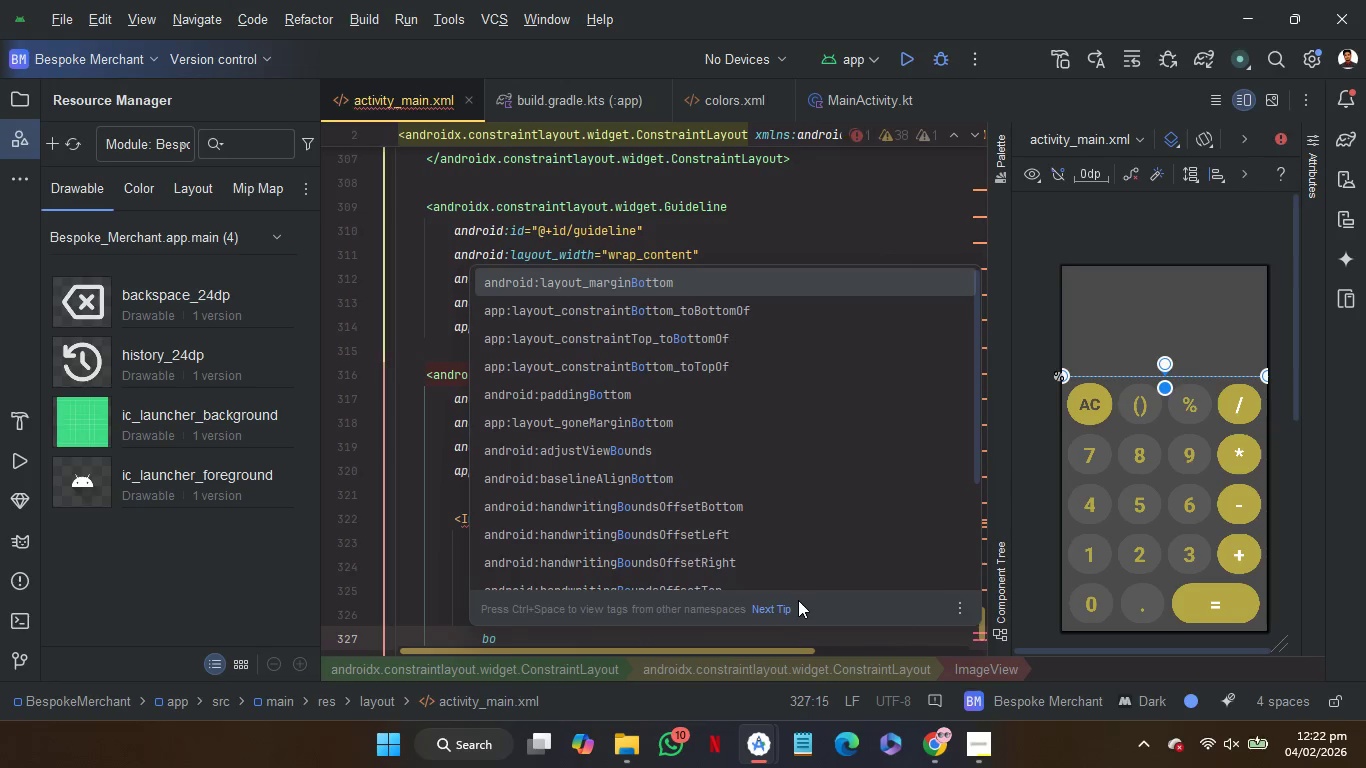 
key(ArrowDown)
 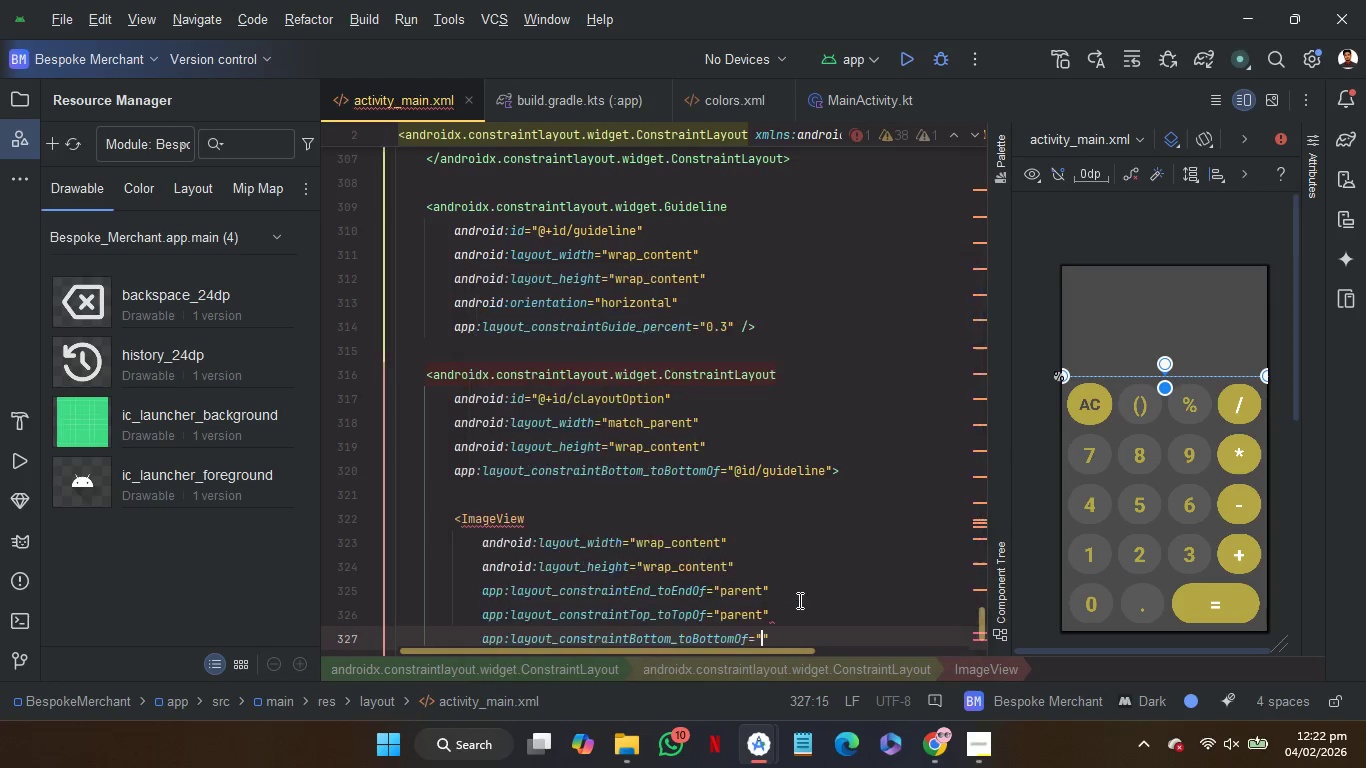 
key(Enter)
 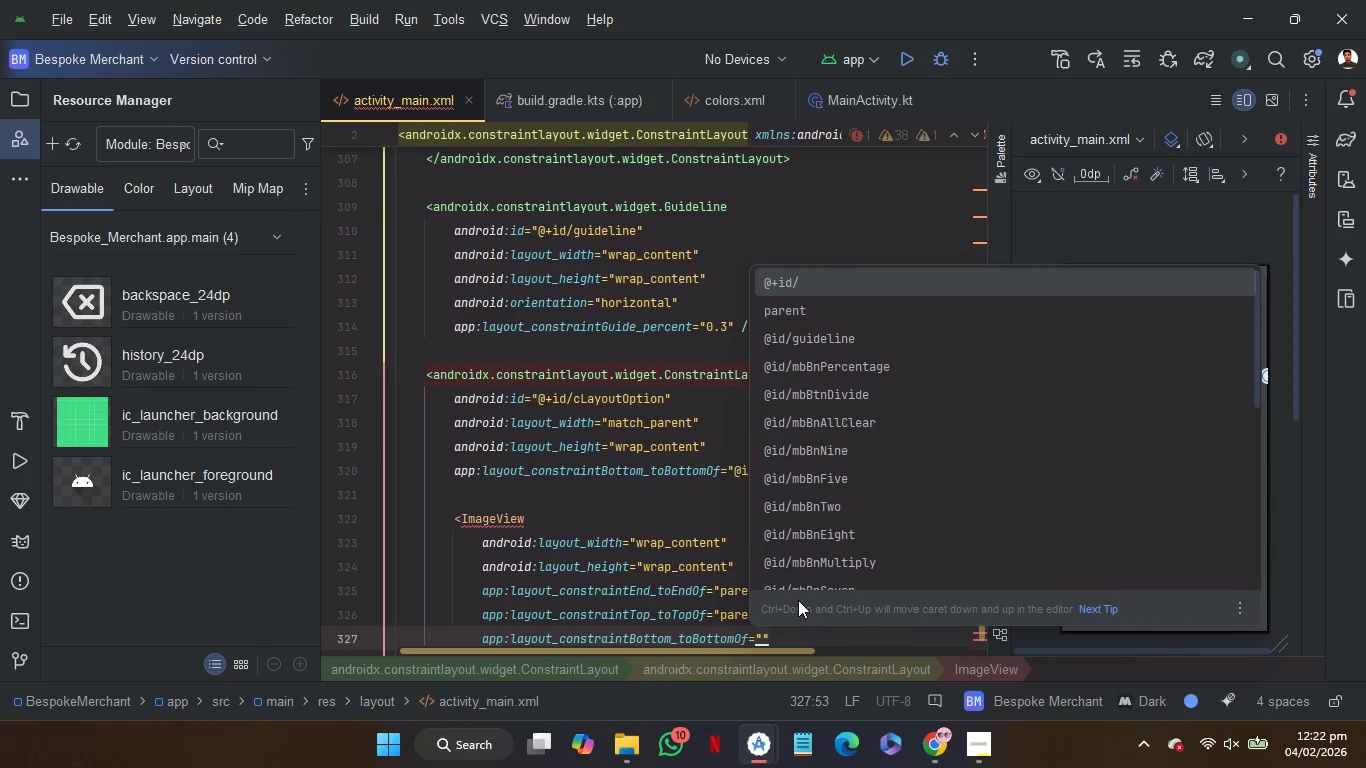 
key(ArrowDown)
 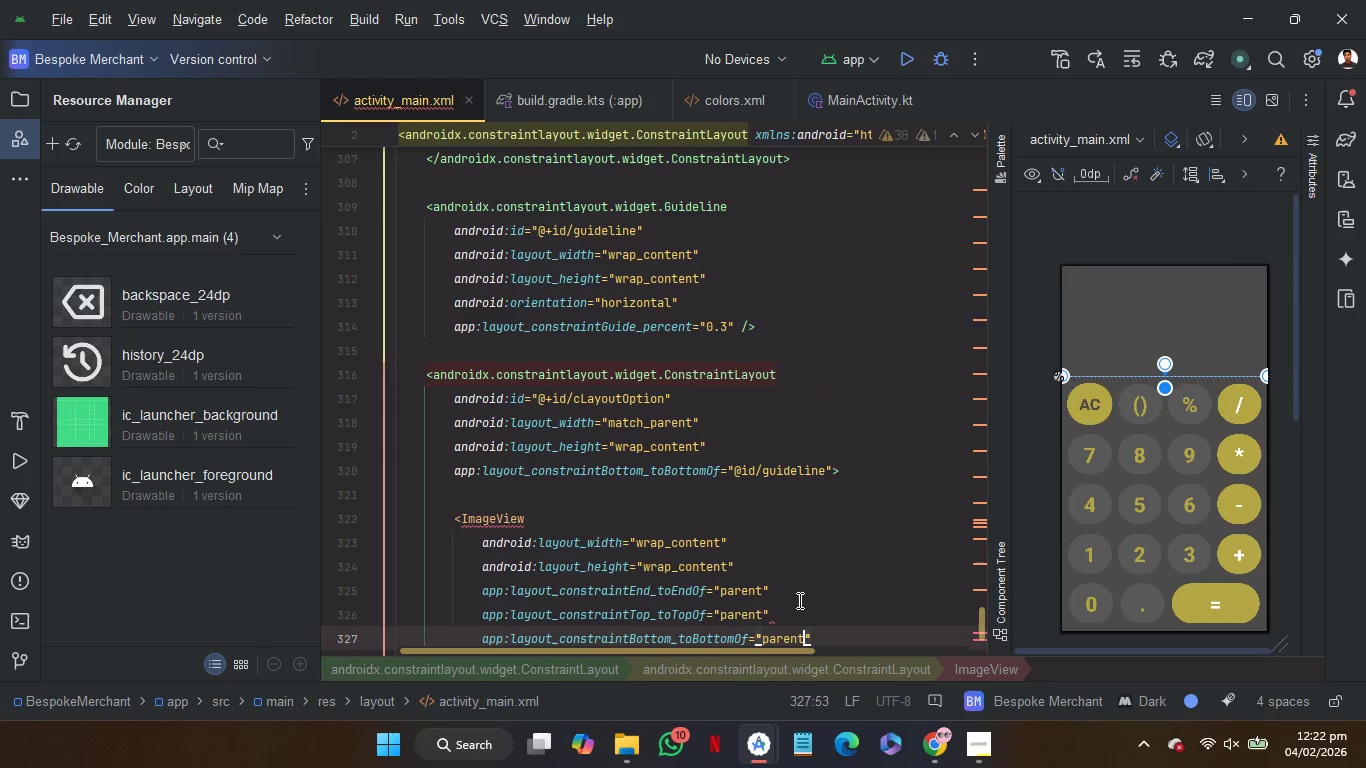 
key(Enter)
 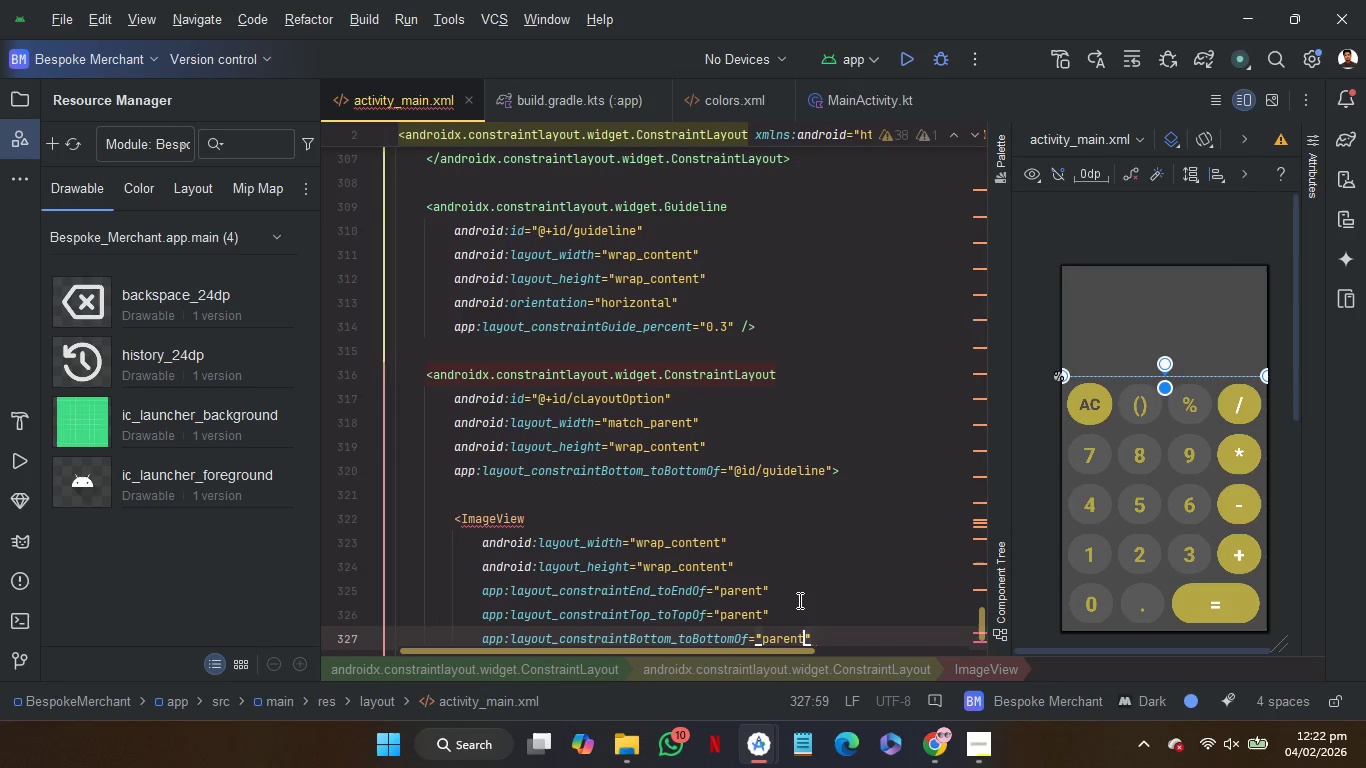 
key(ArrowRight)
 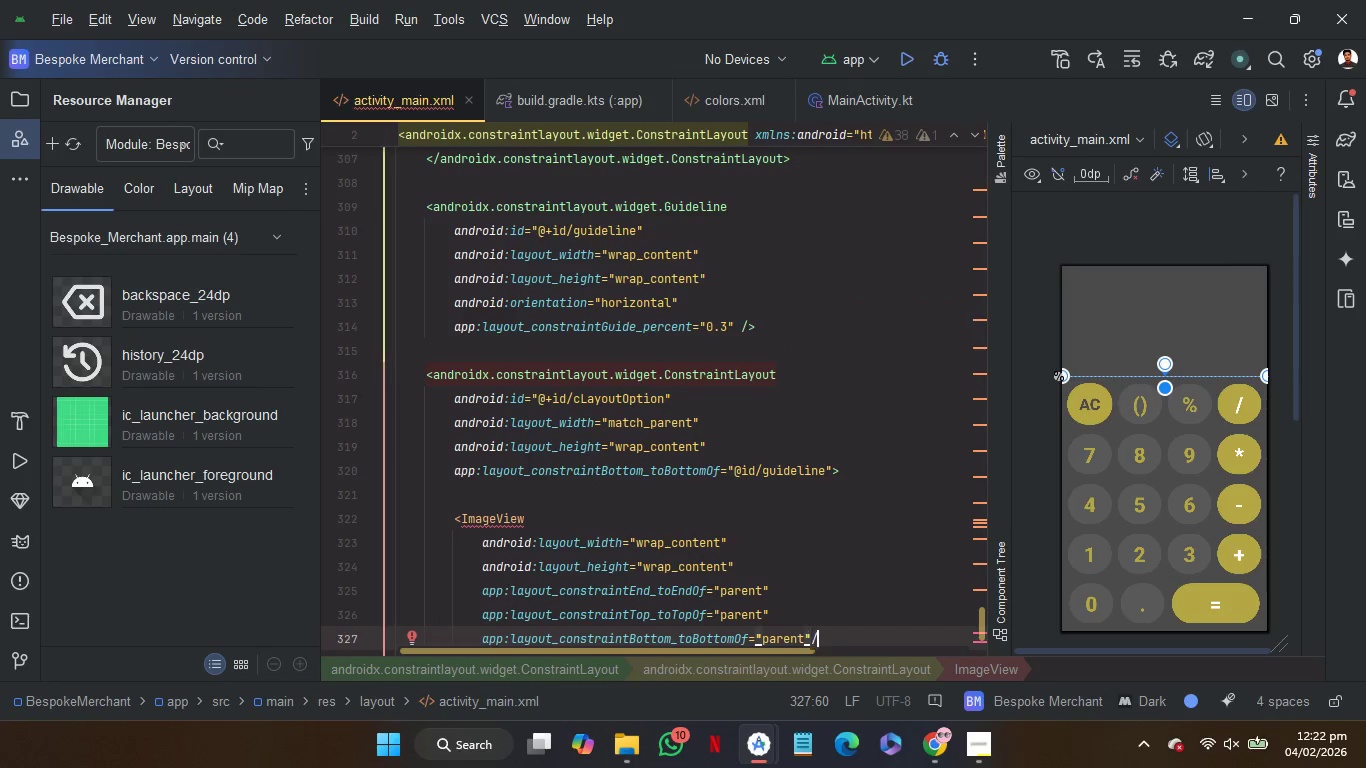 
key(Slash)
 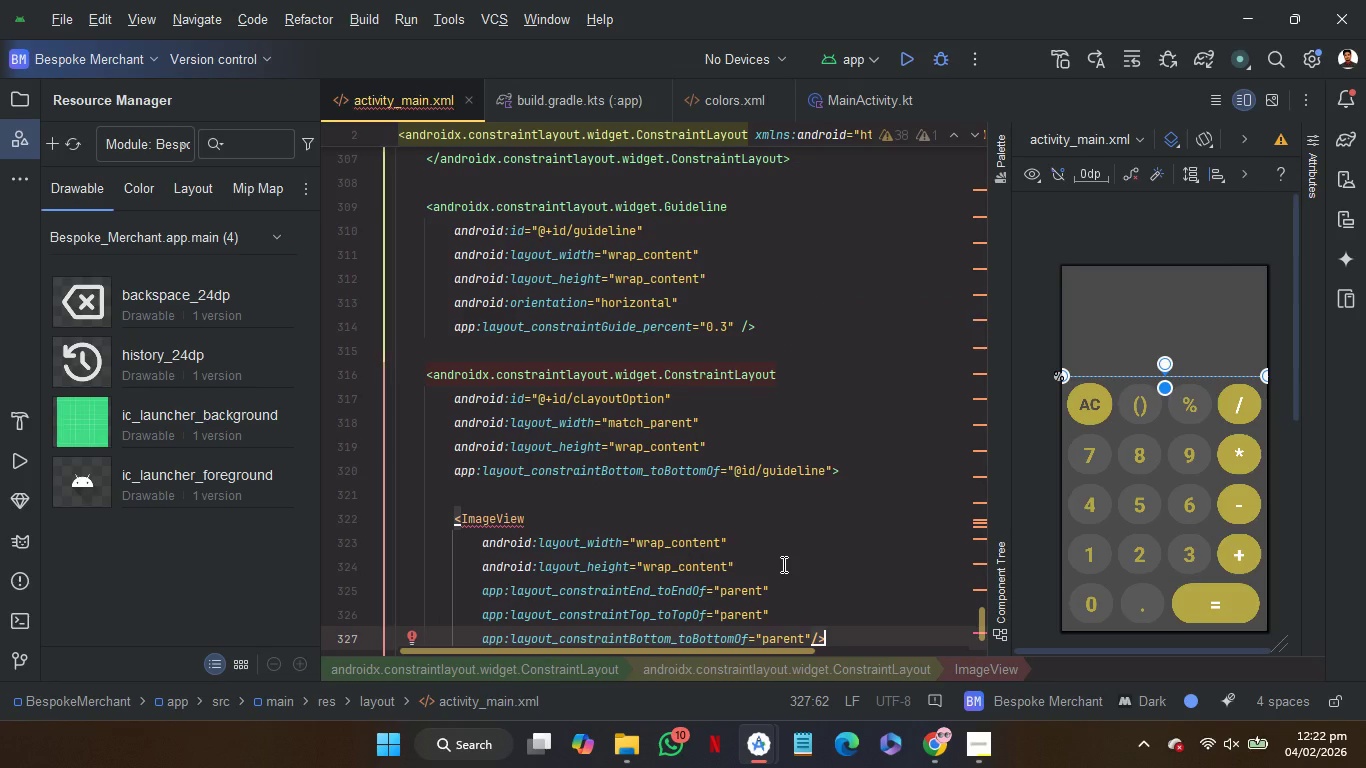 
left_click([783, 563])
 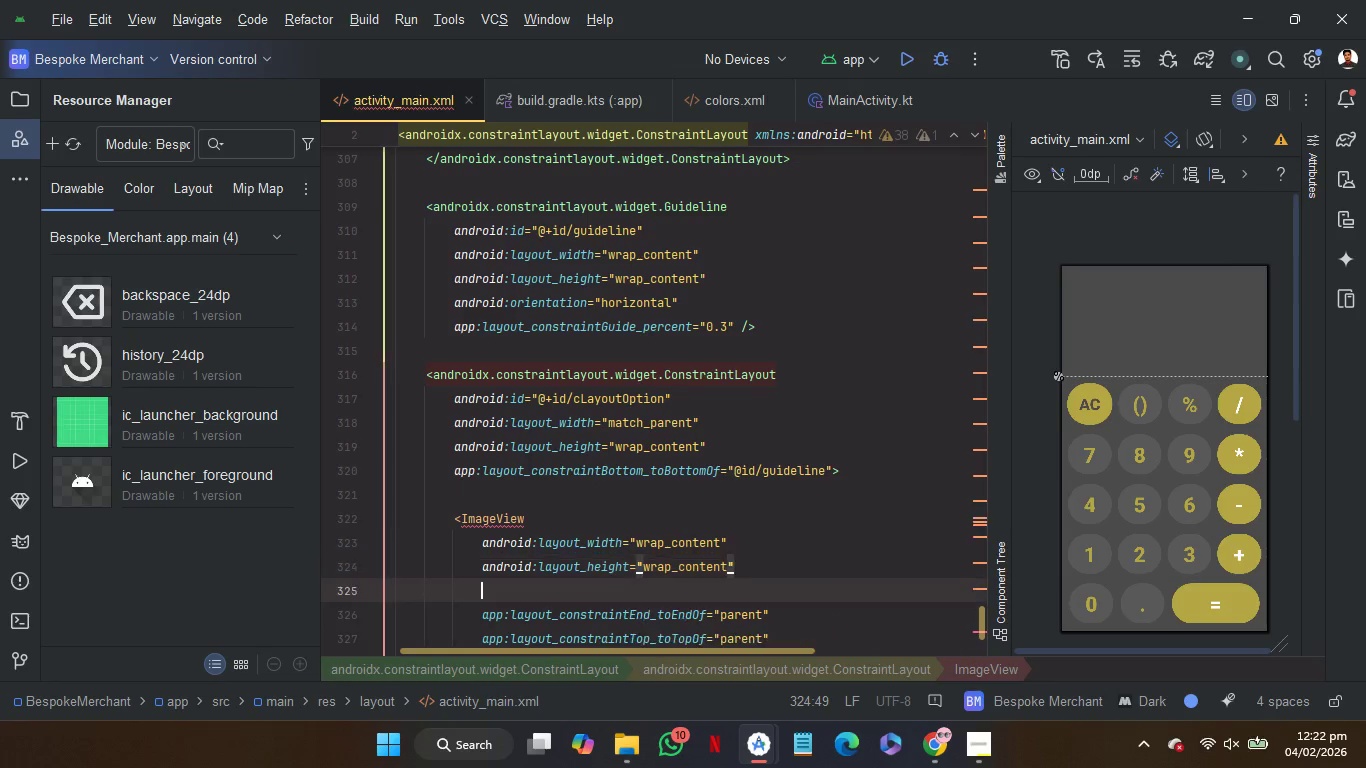 
key(Enter)
 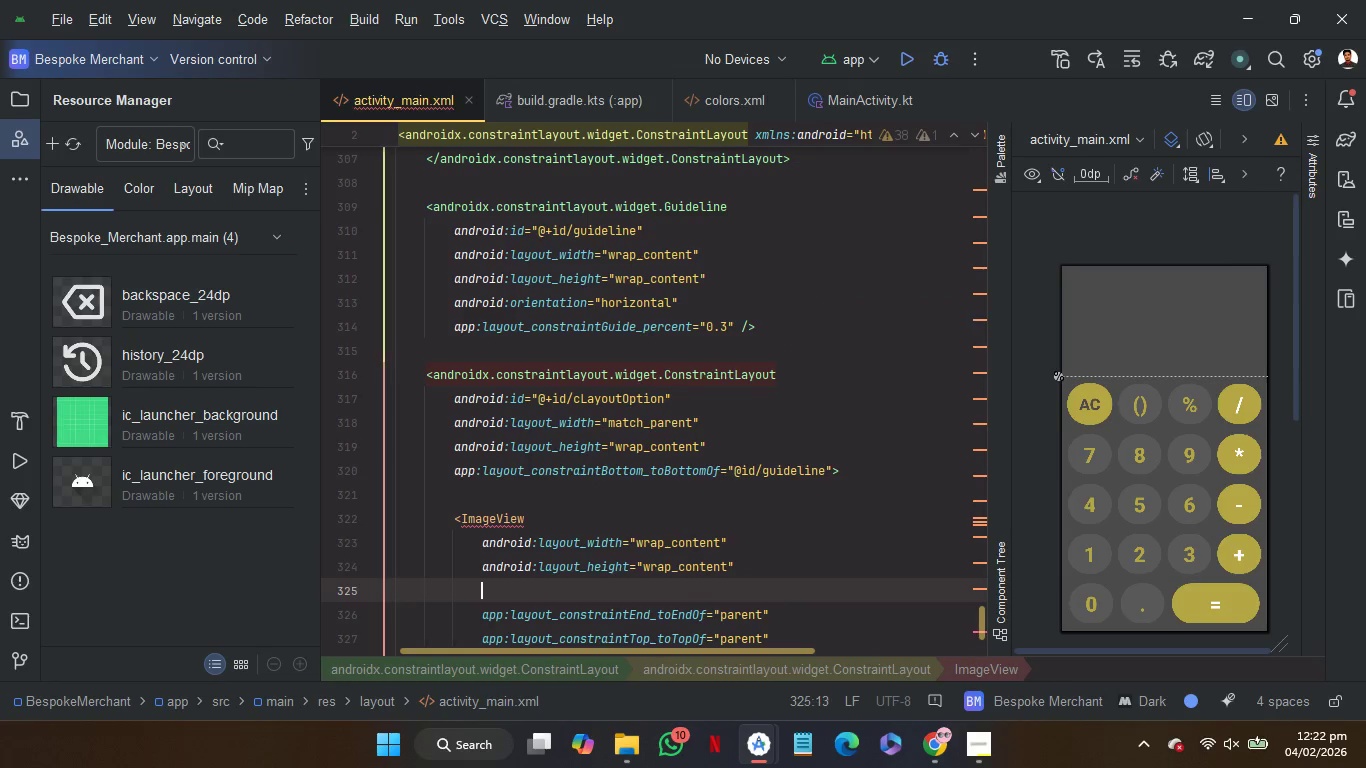 
key(S)
 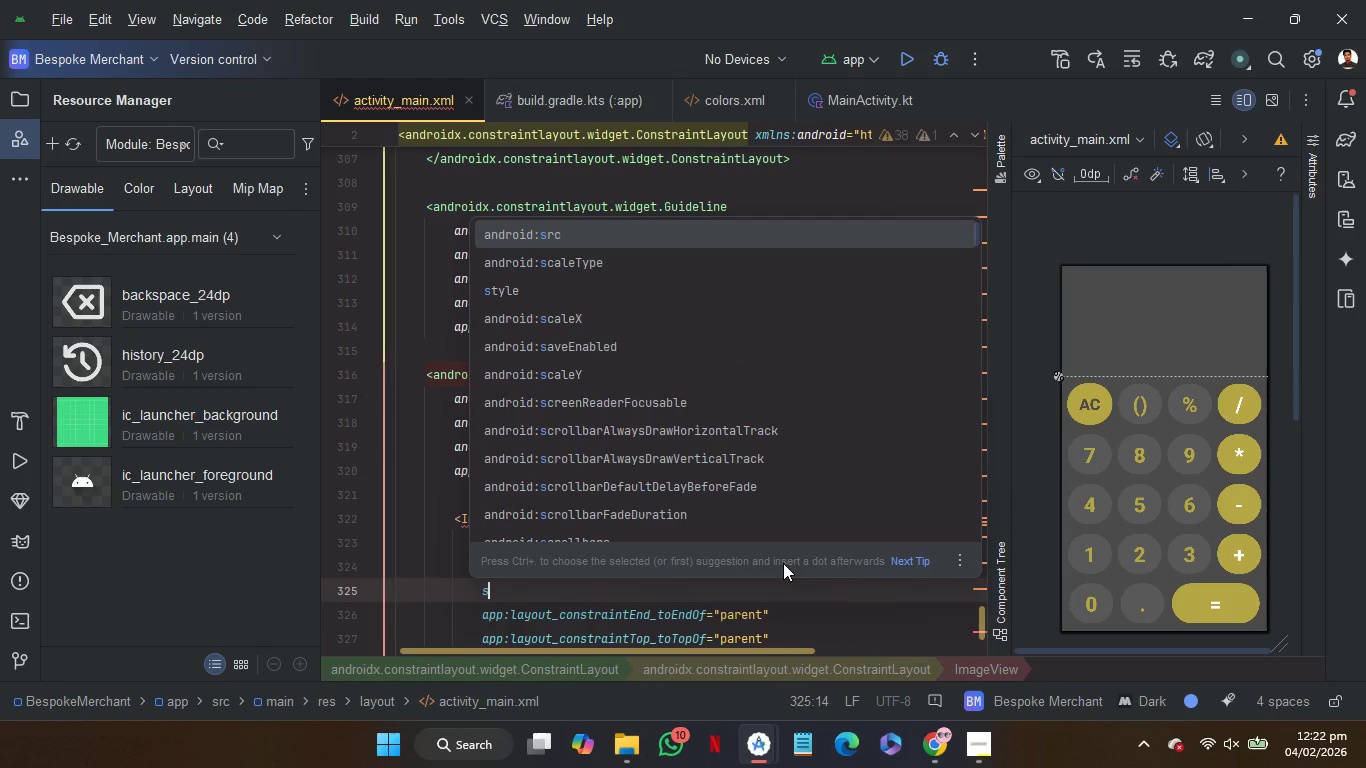 
key(Enter)
 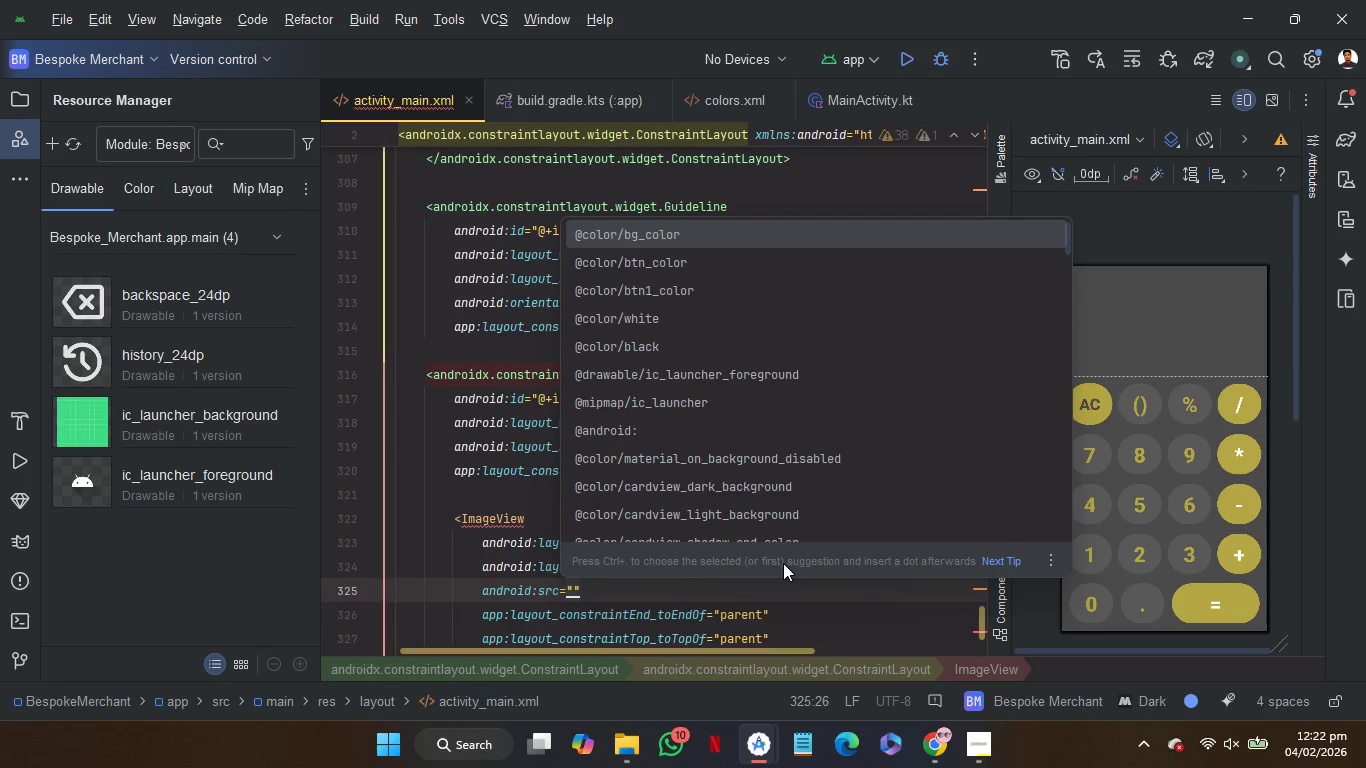 
wait(5.99)
 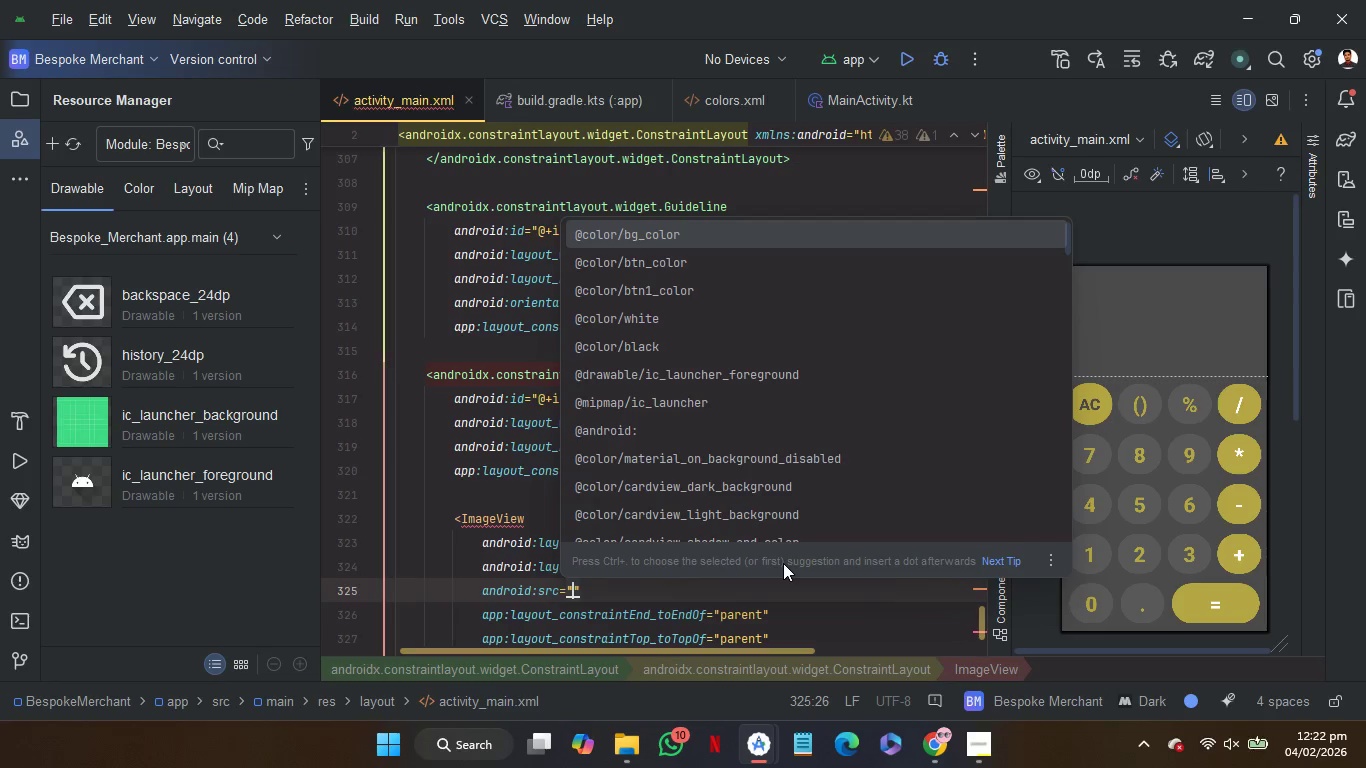 
key(B)
 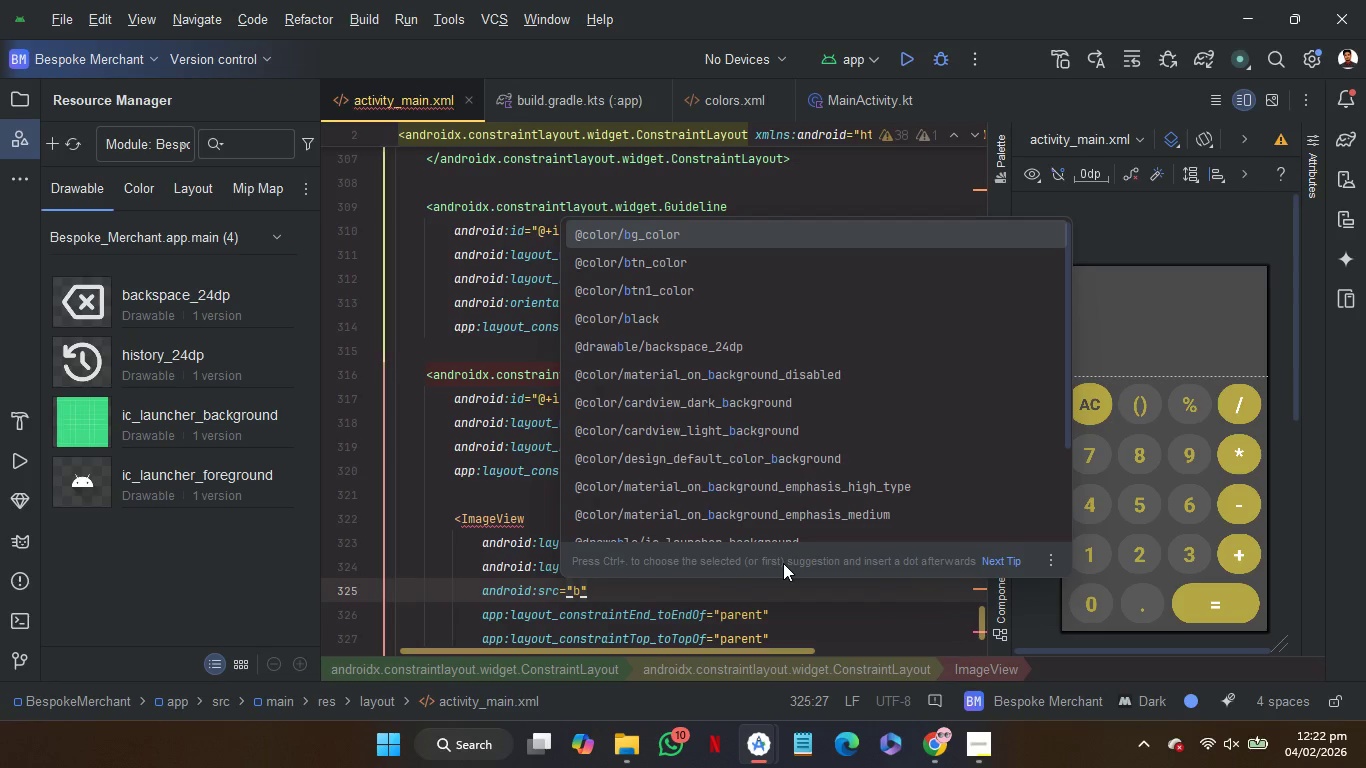 
key(ArrowDown)
 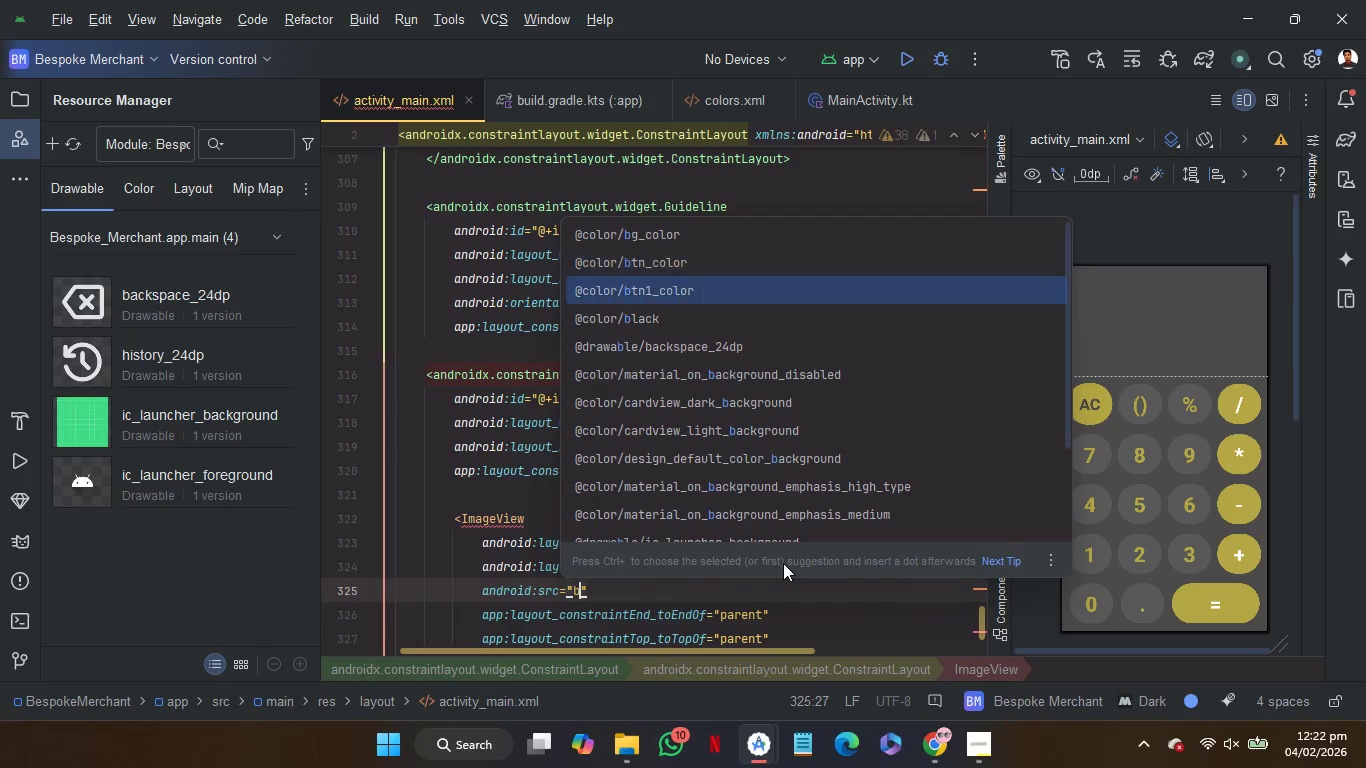 
key(ArrowDown)
 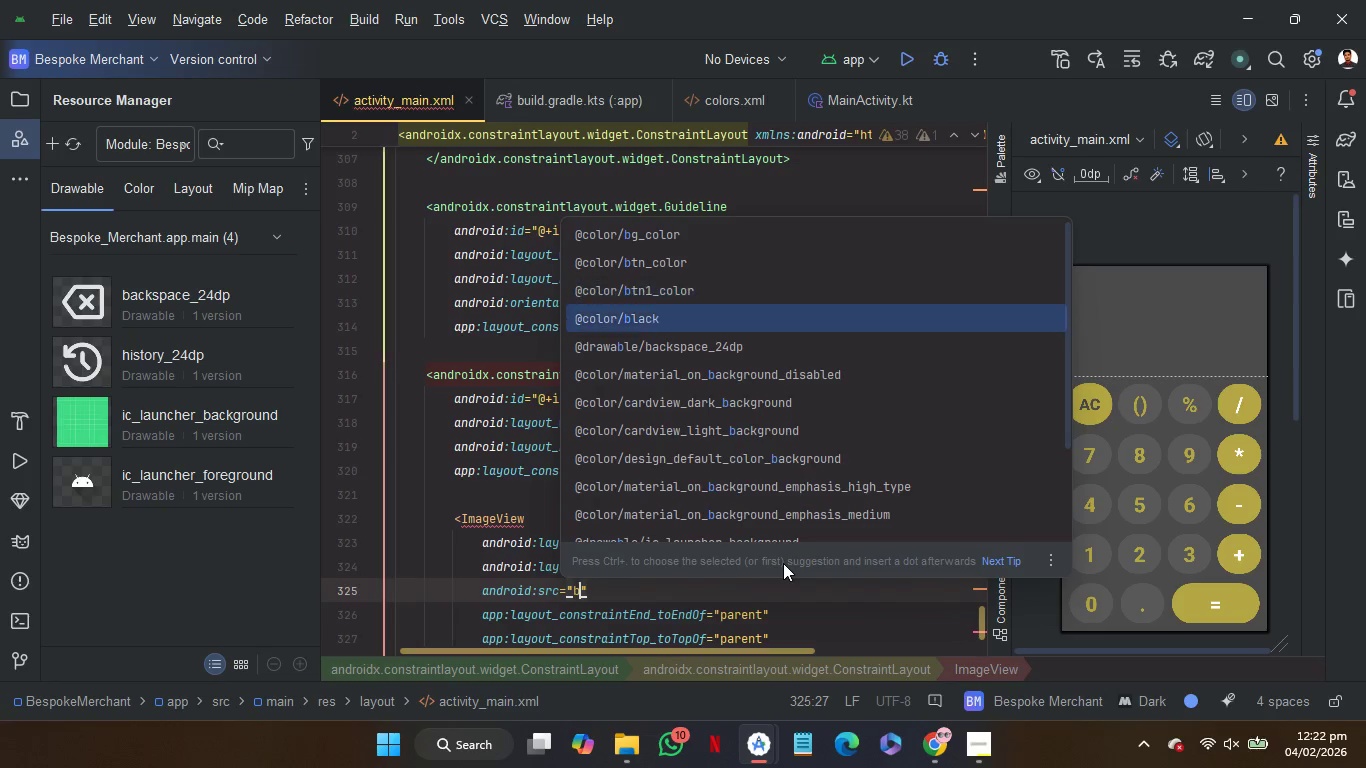 
key(ArrowDown)
 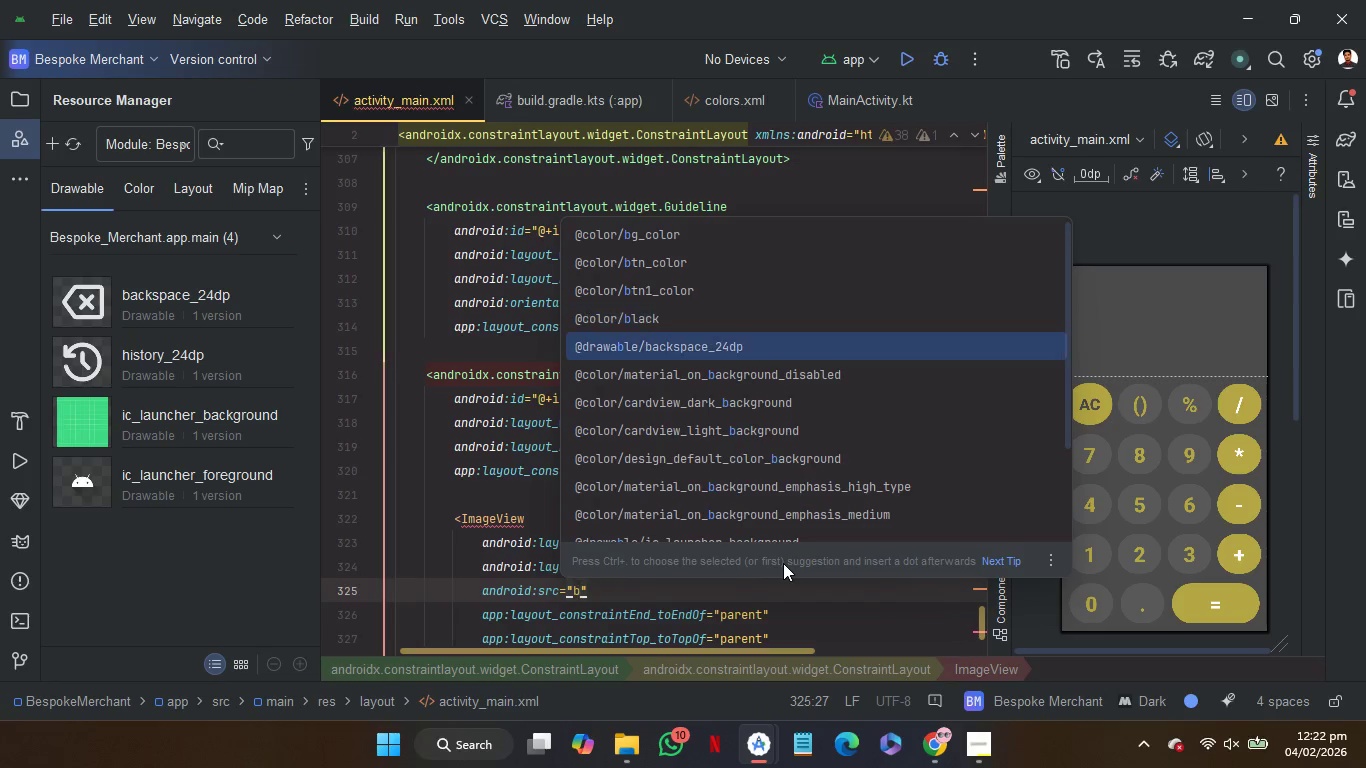 
key(ArrowDown)
 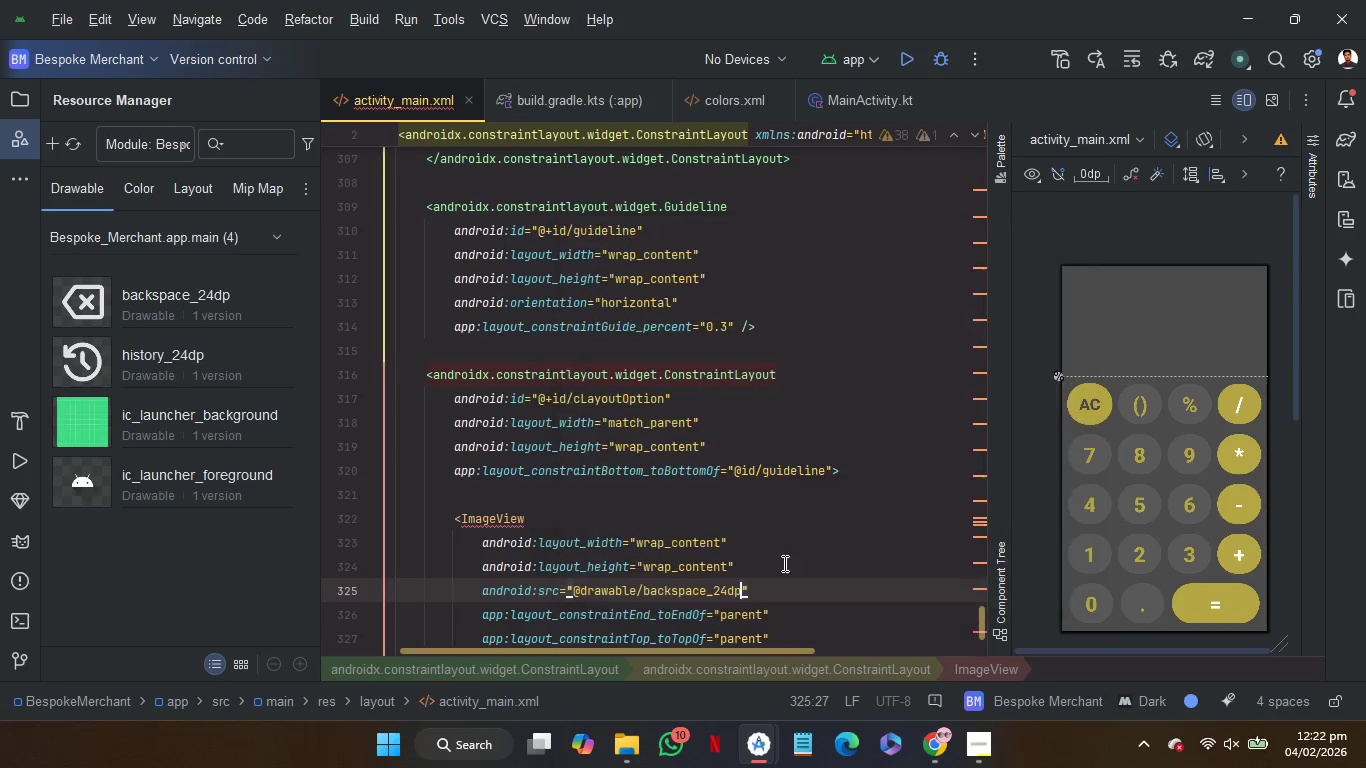 
key(Enter)
 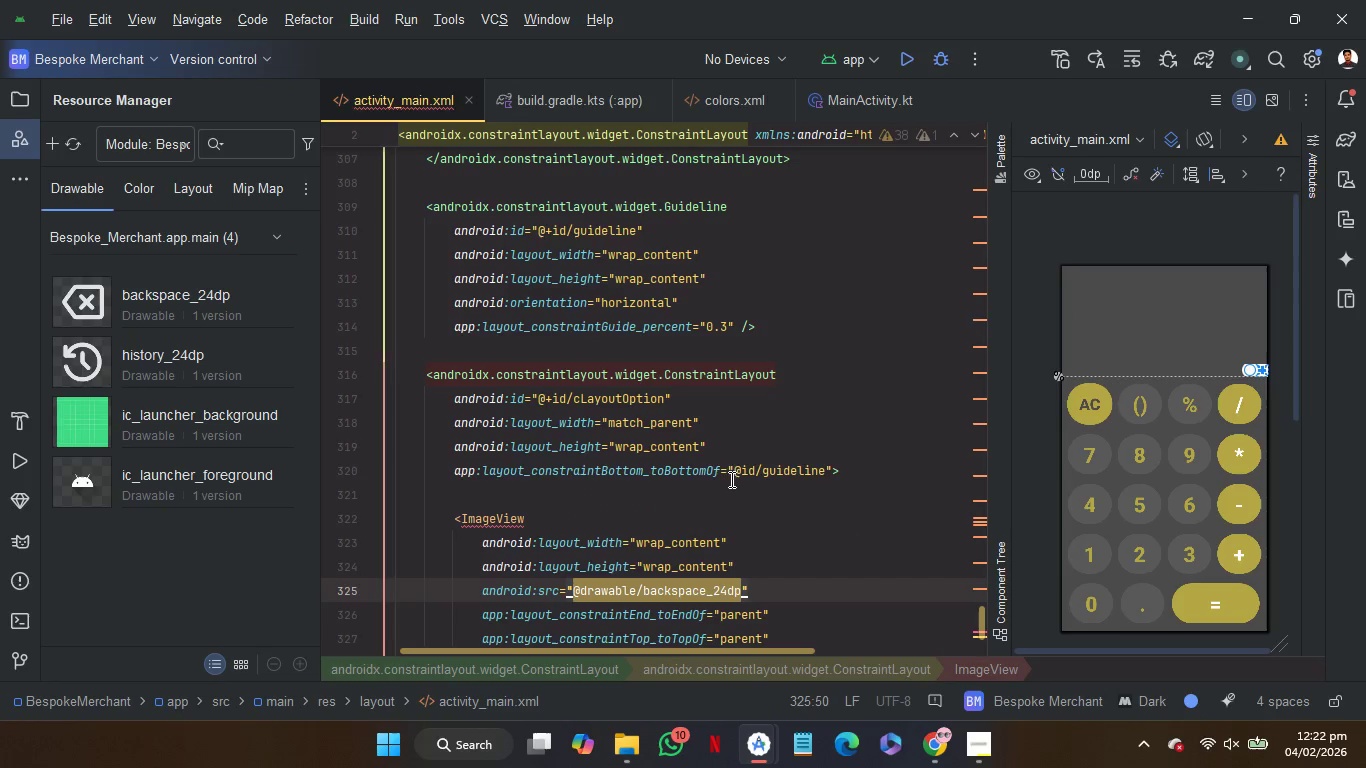 
left_click([734, 491])
 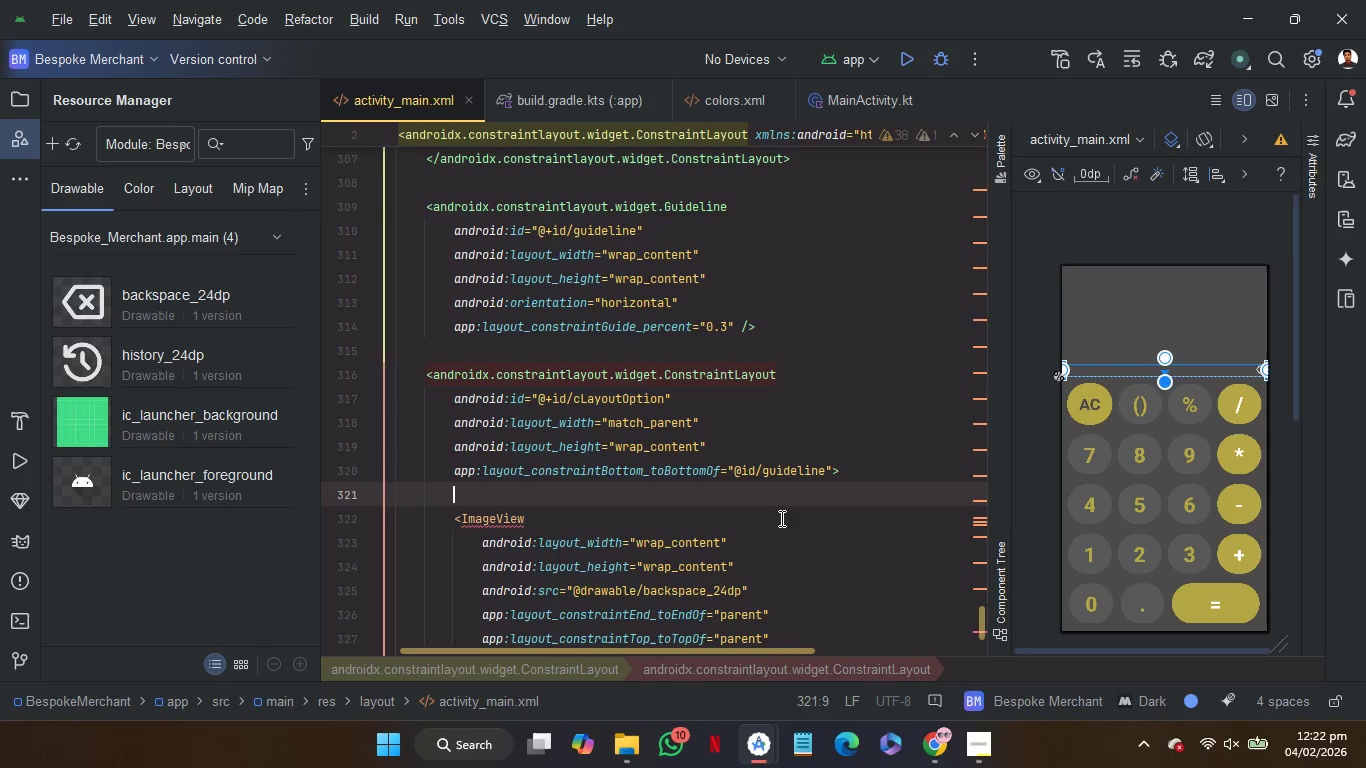 
scroll: coordinate [780, 518], scroll_direction: down, amount: 1.0
 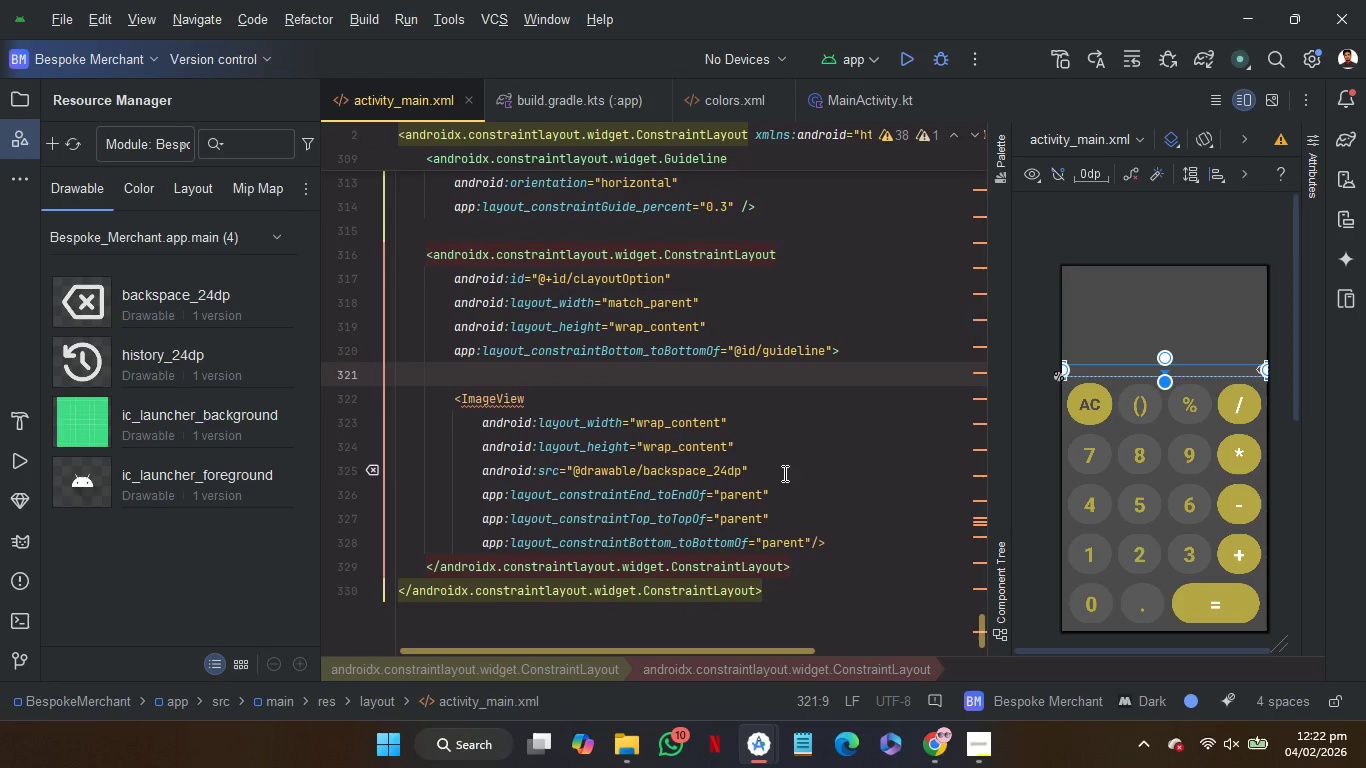 
left_click([783, 473])
 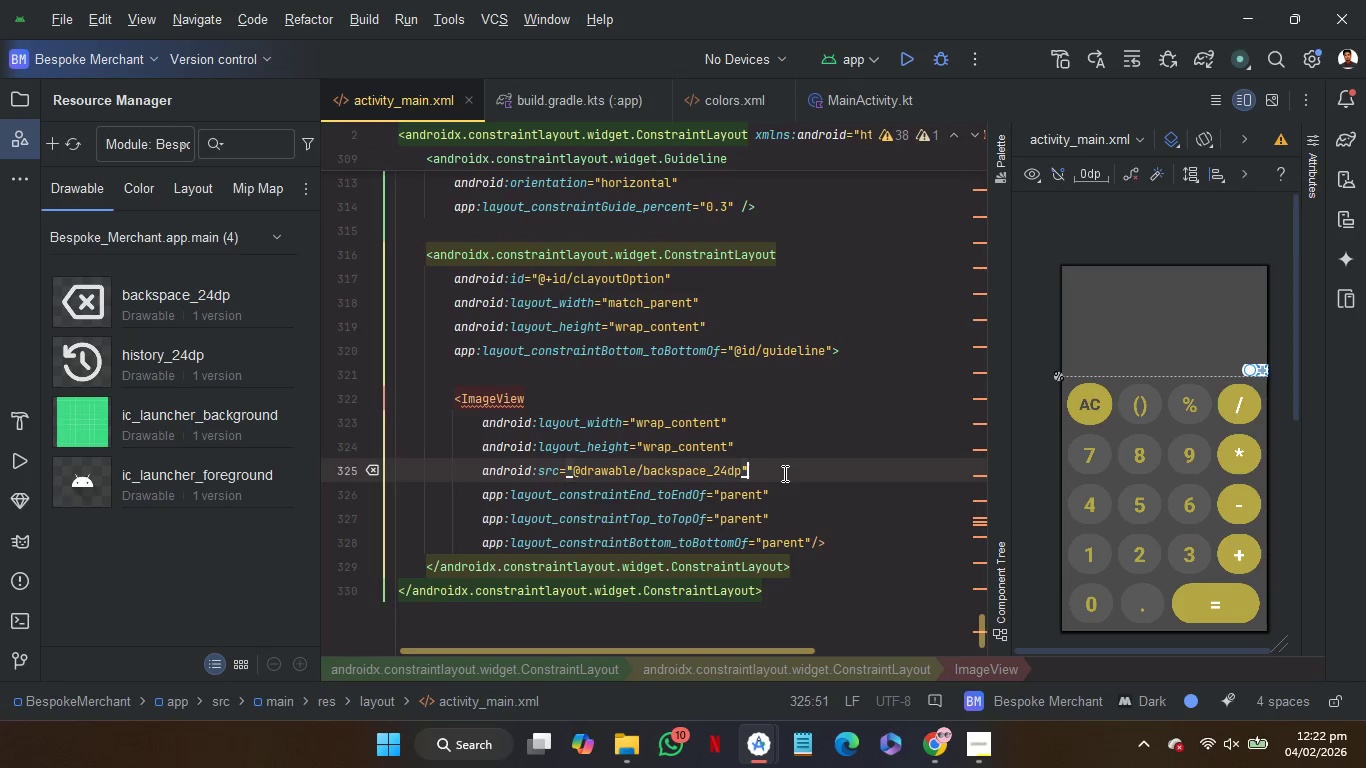 
key(Enter)
 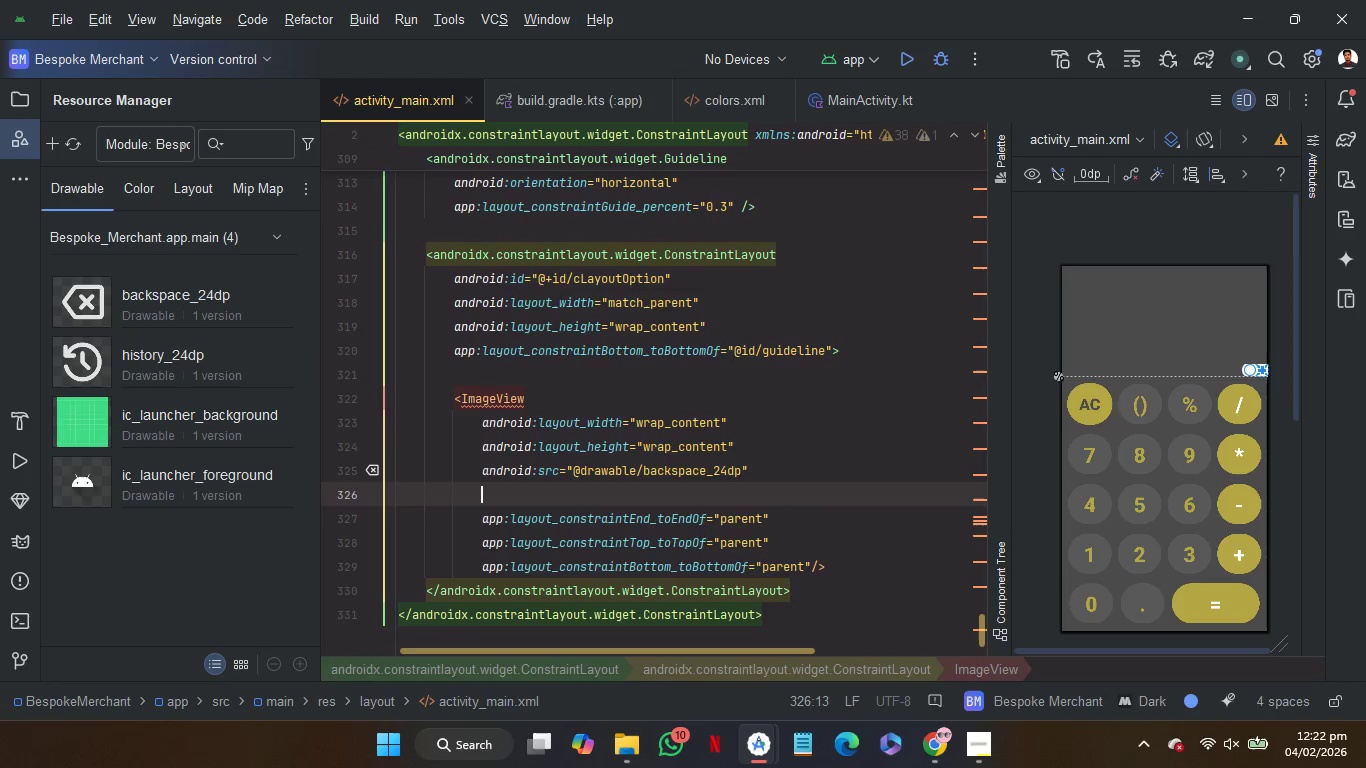 
type(ma)
 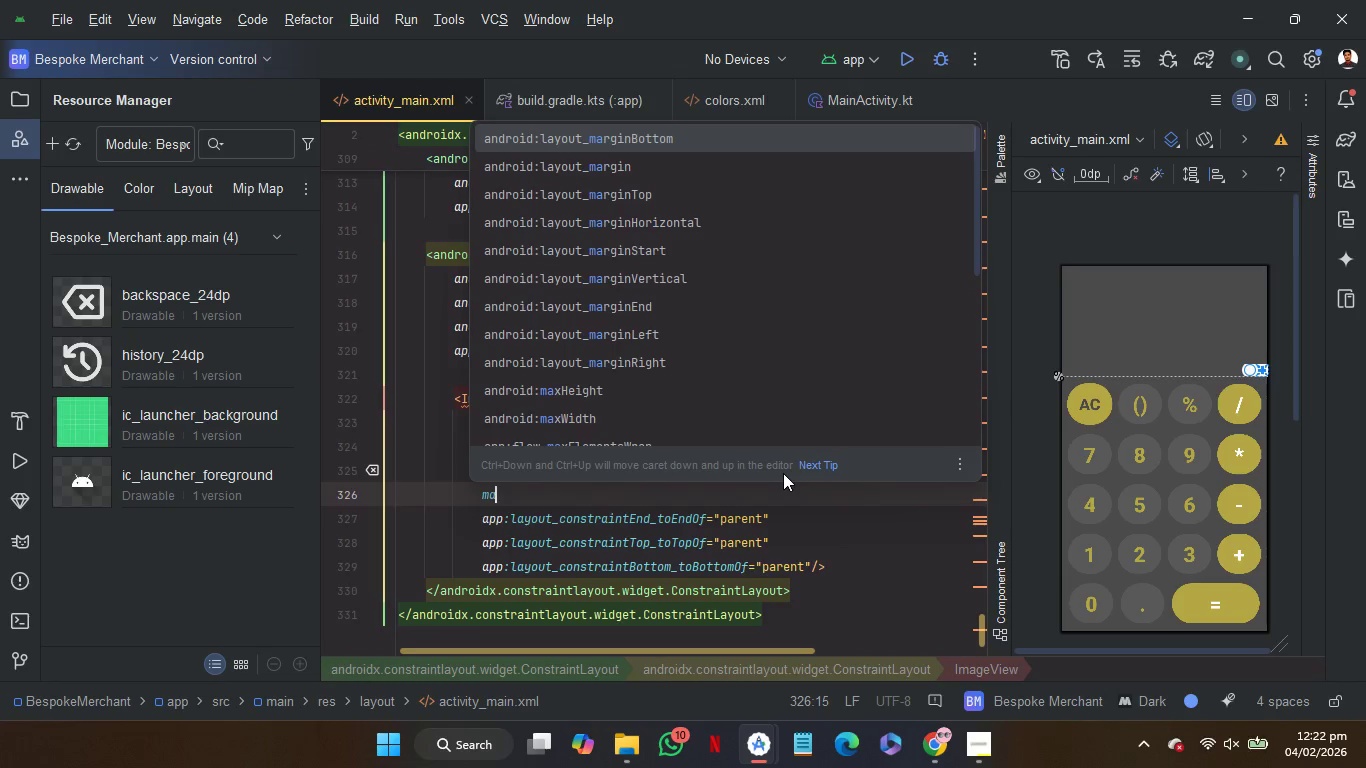 
key(ArrowDown)
 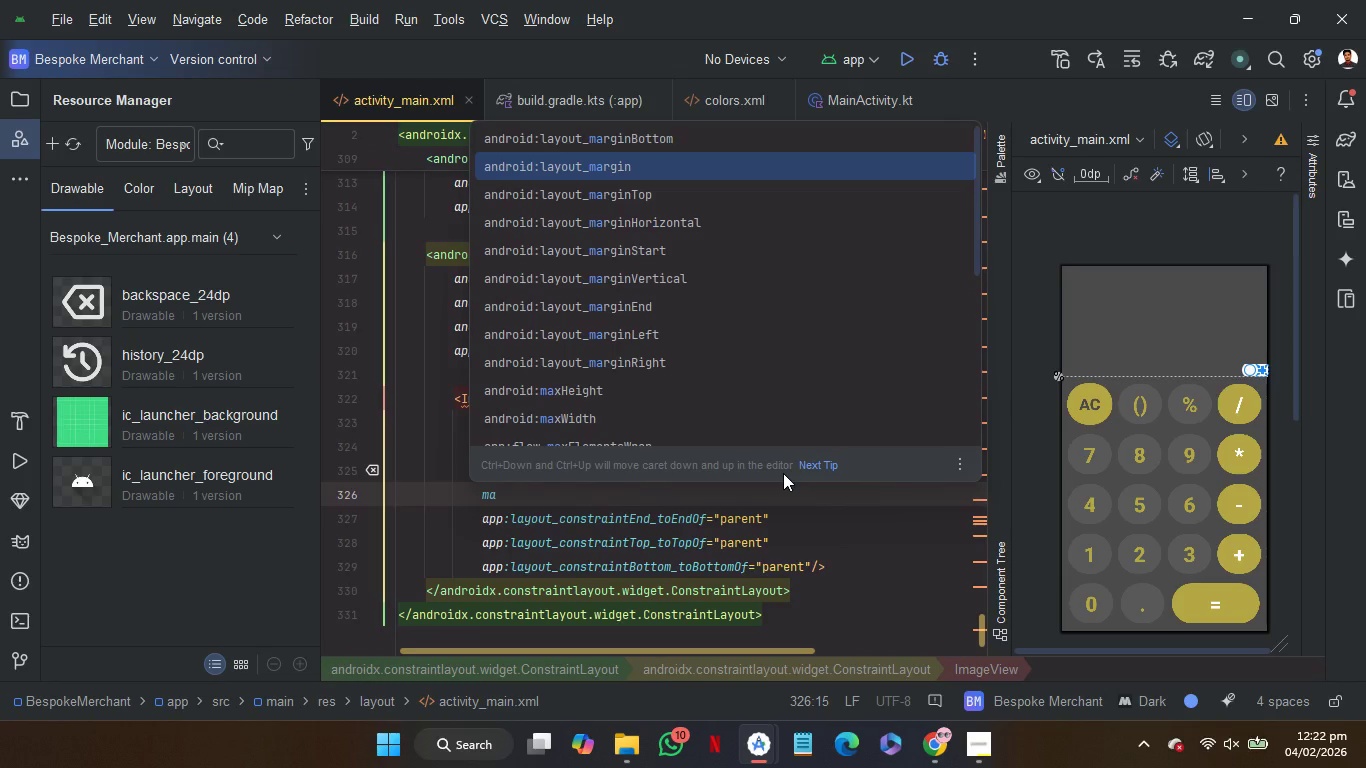 
key(Enter)
 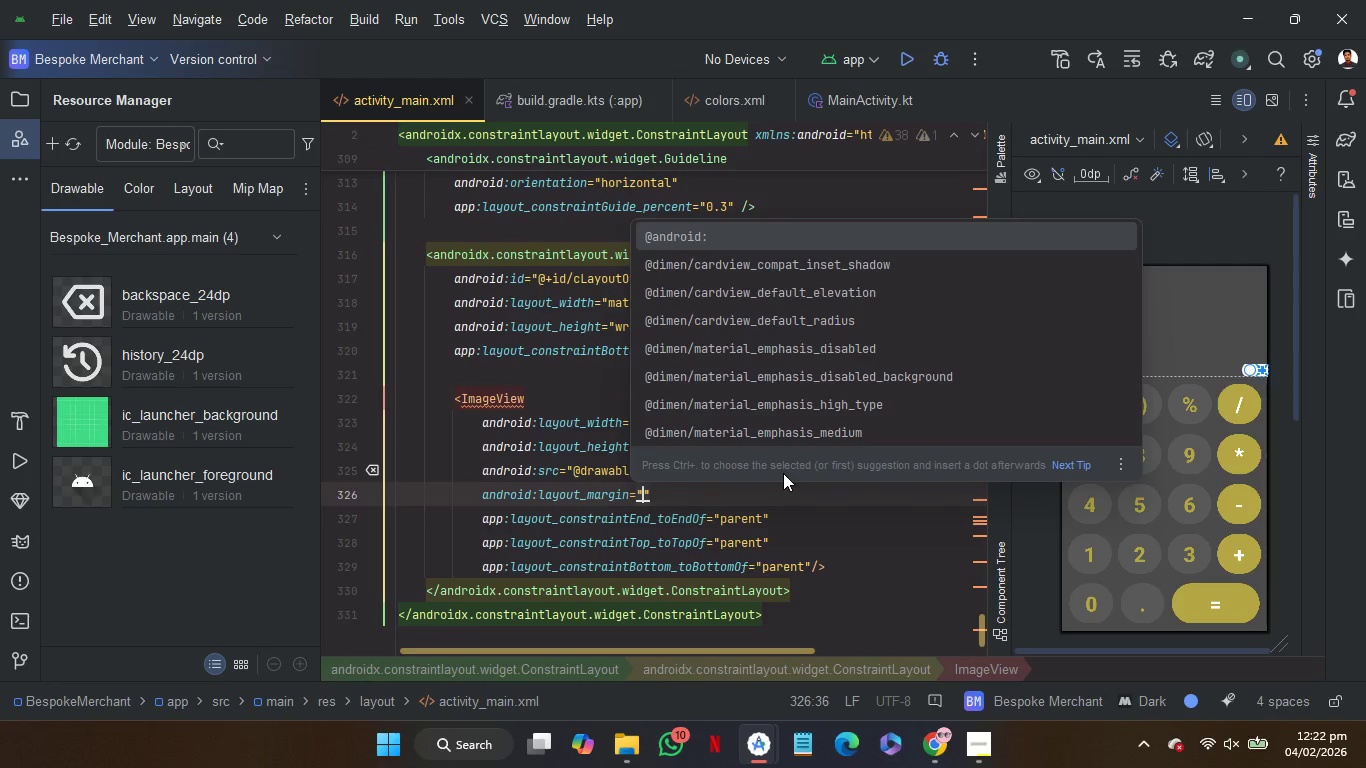 
type(16dp)
 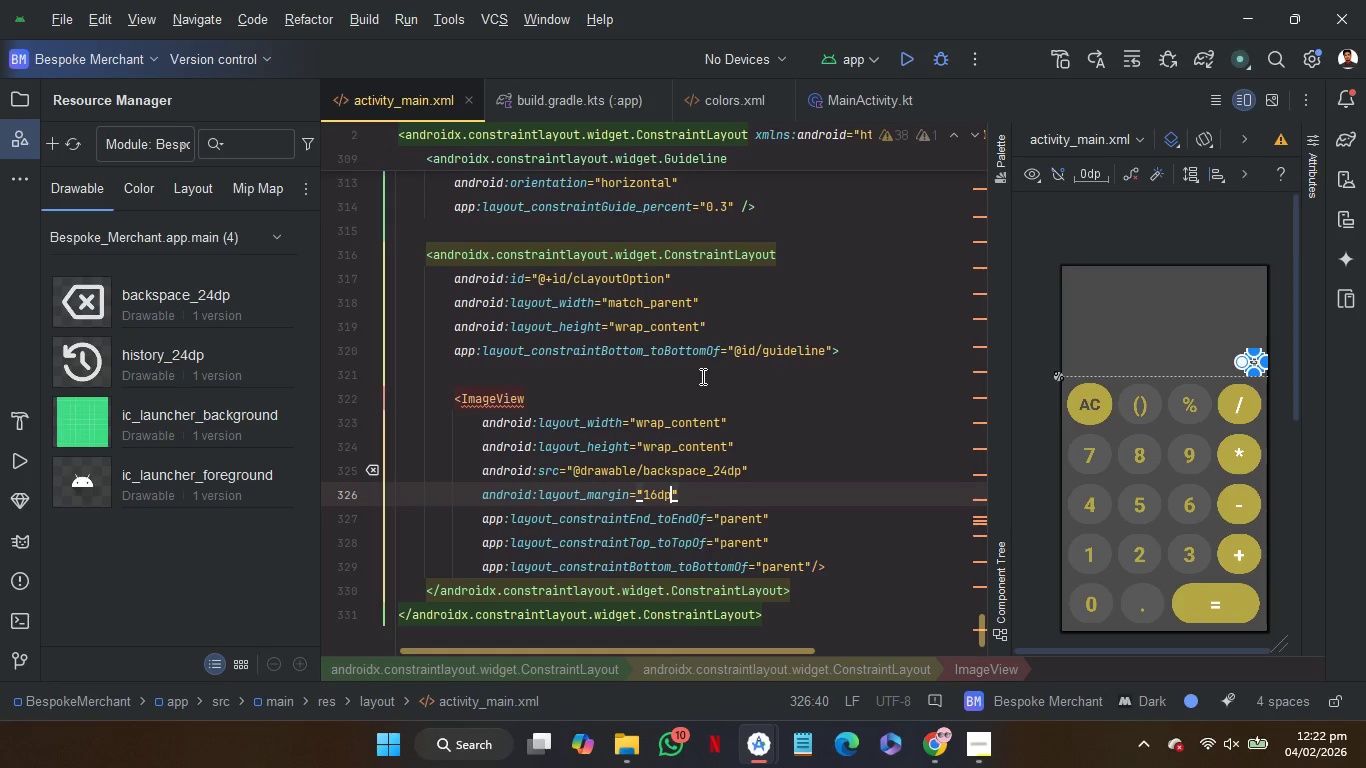 
left_click([701, 376])
 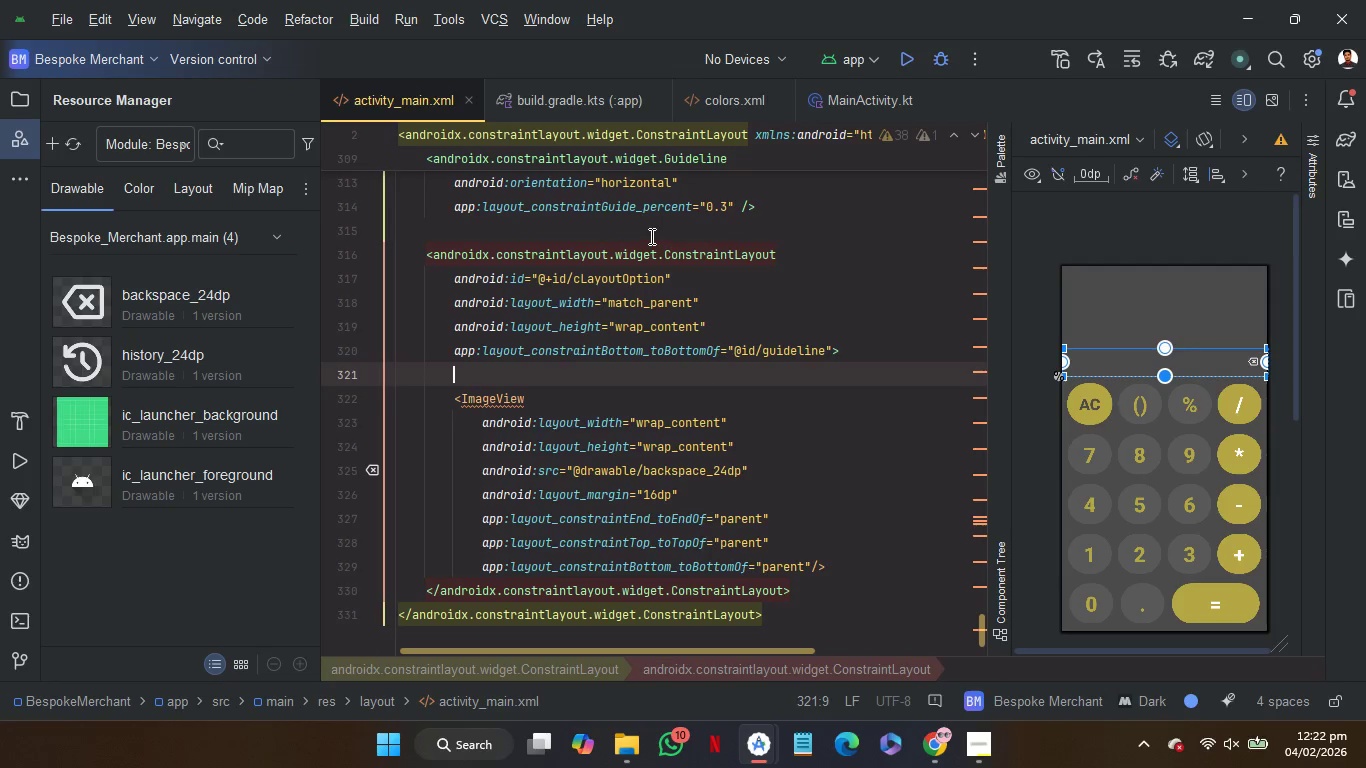 
left_click([650, 233])
 